 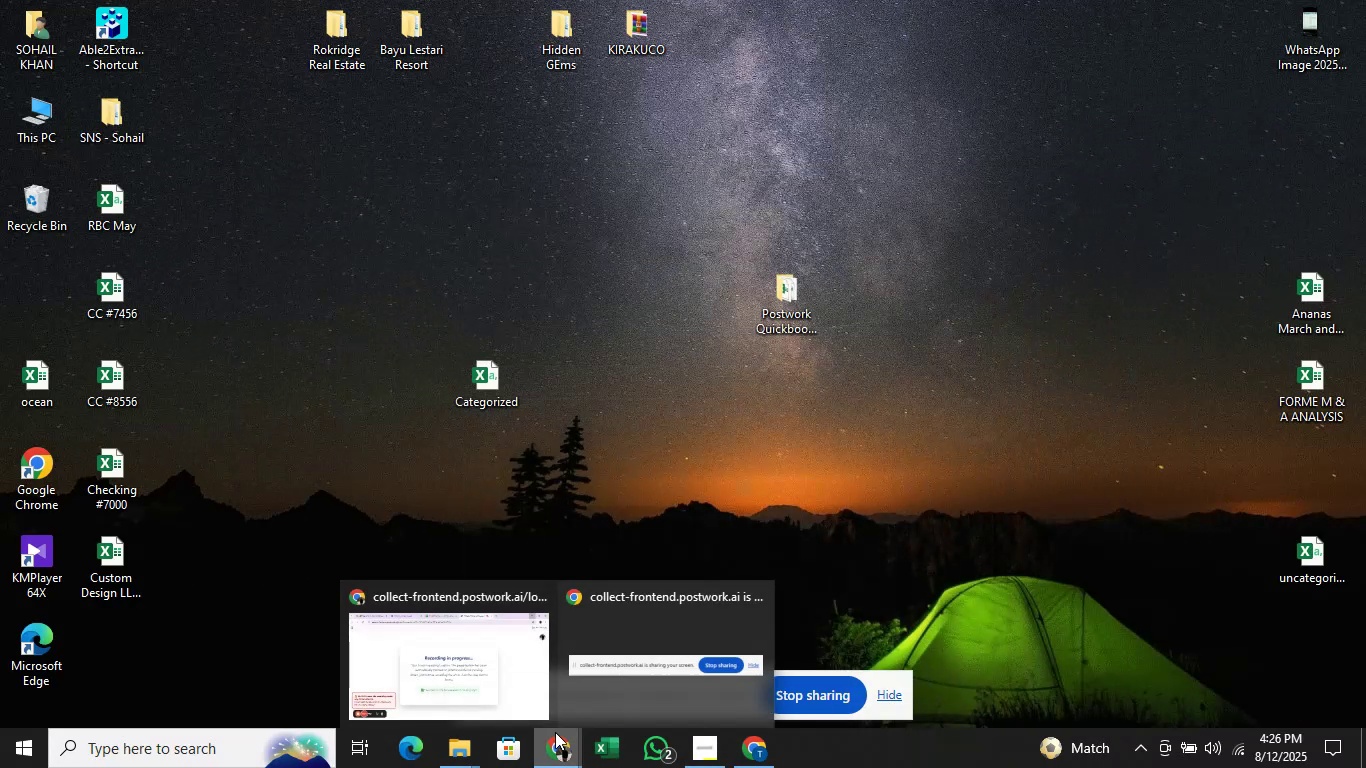 
left_click([757, 751])
 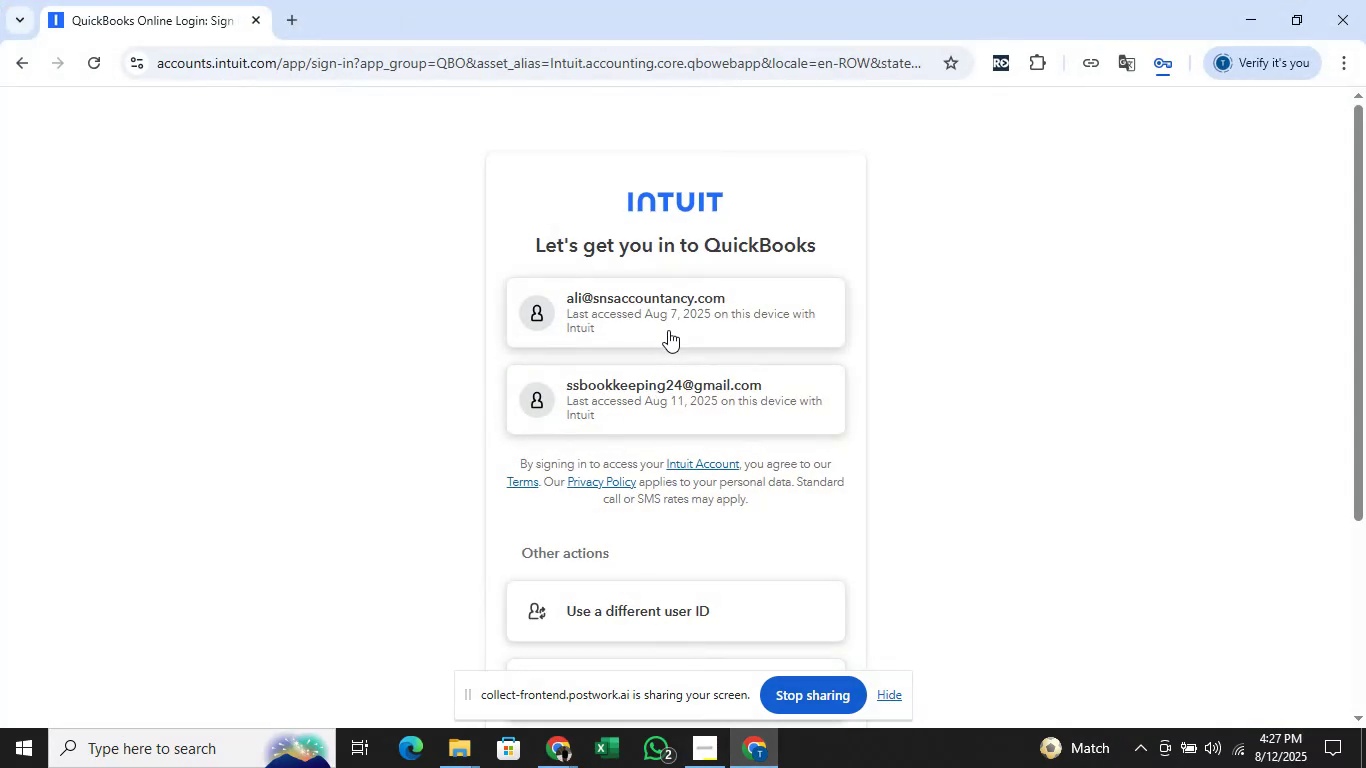 
left_click([669, 329])
 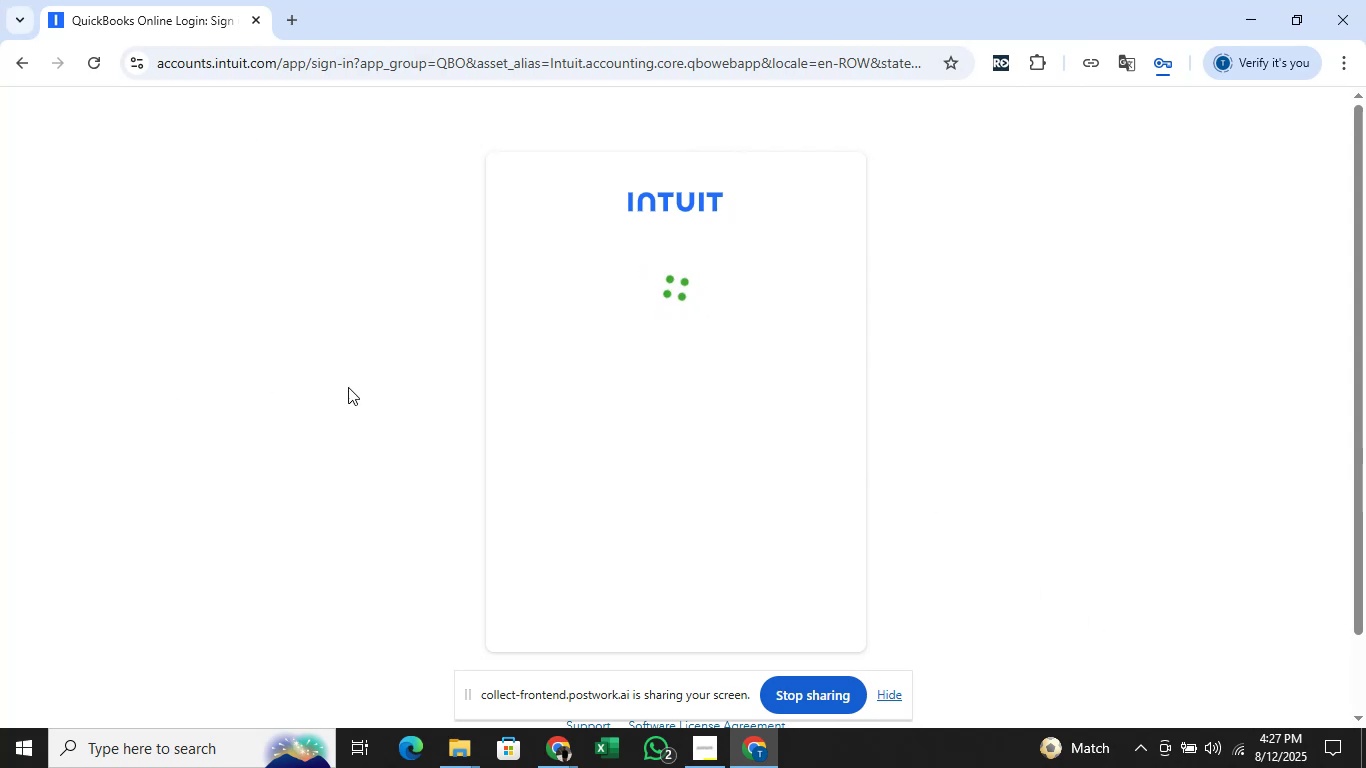 
left_click([453, 767])
 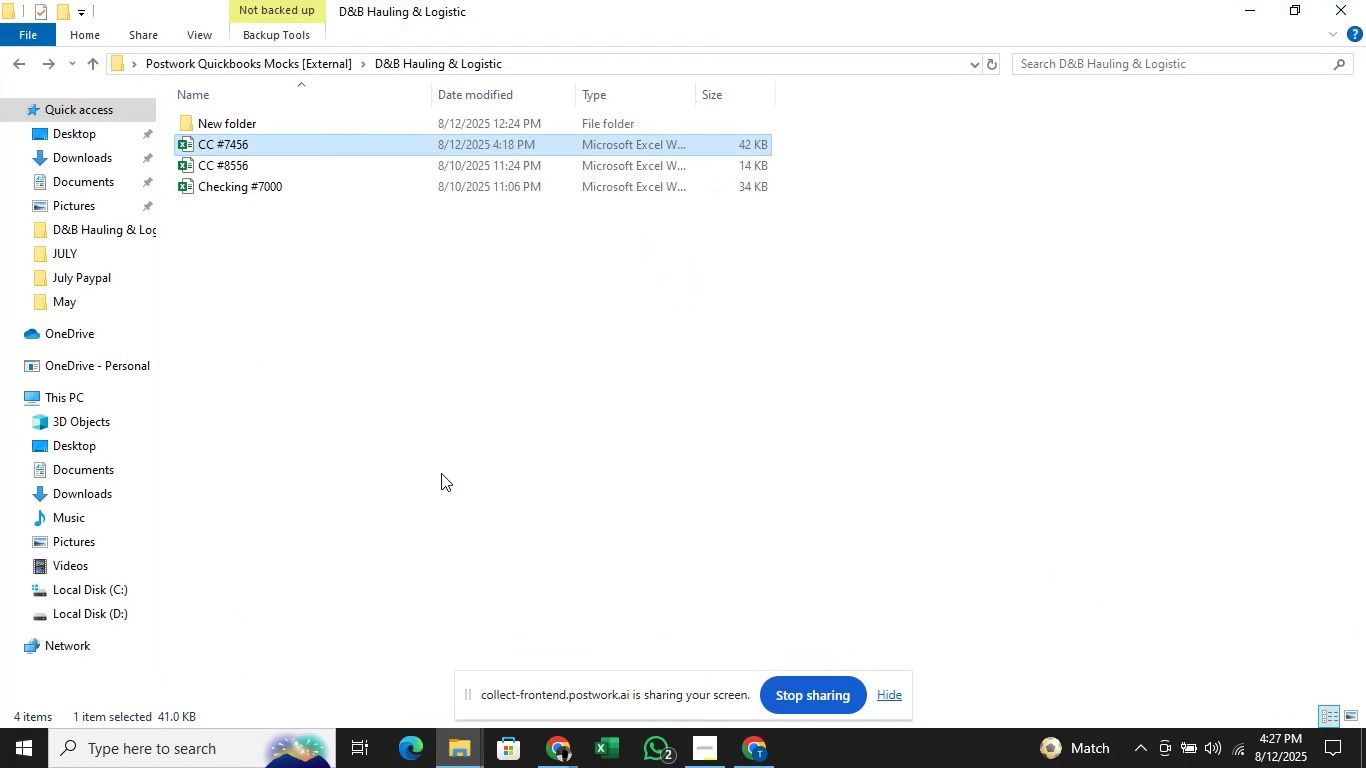 
double_click([218, 194])
 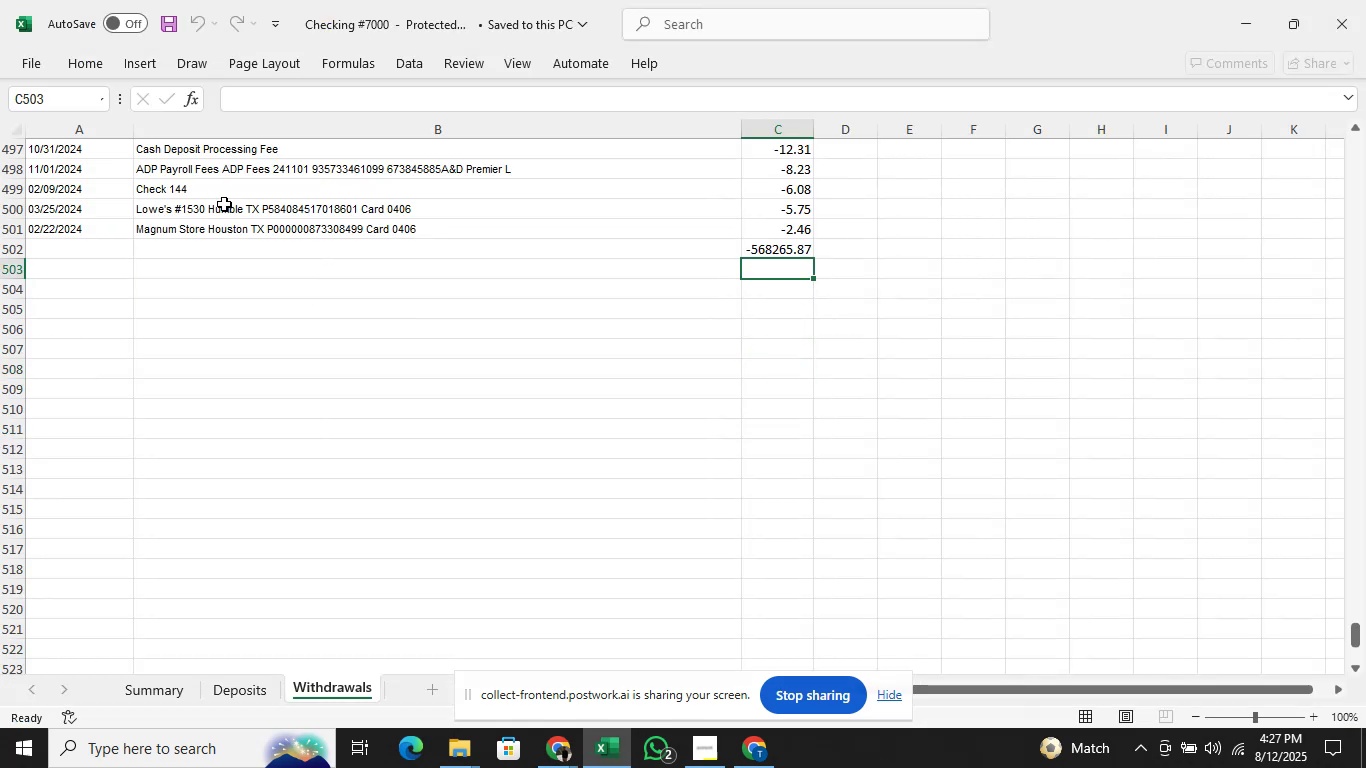 
scroll: coordinate [467, 336], scroll_direction: up, amount: 85.0
 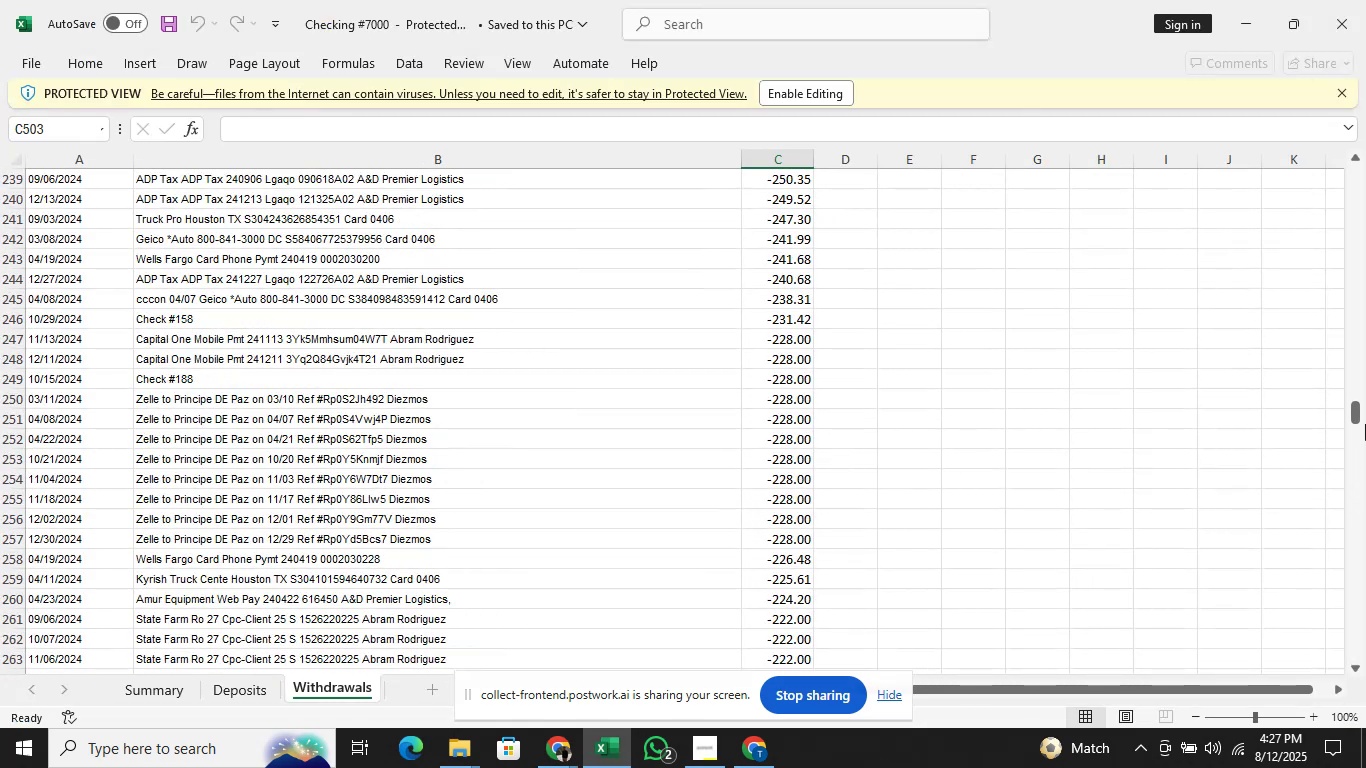 
left_click_drag(start_coordinate=[1361, 414], to_coordinate=[1330, 89])
 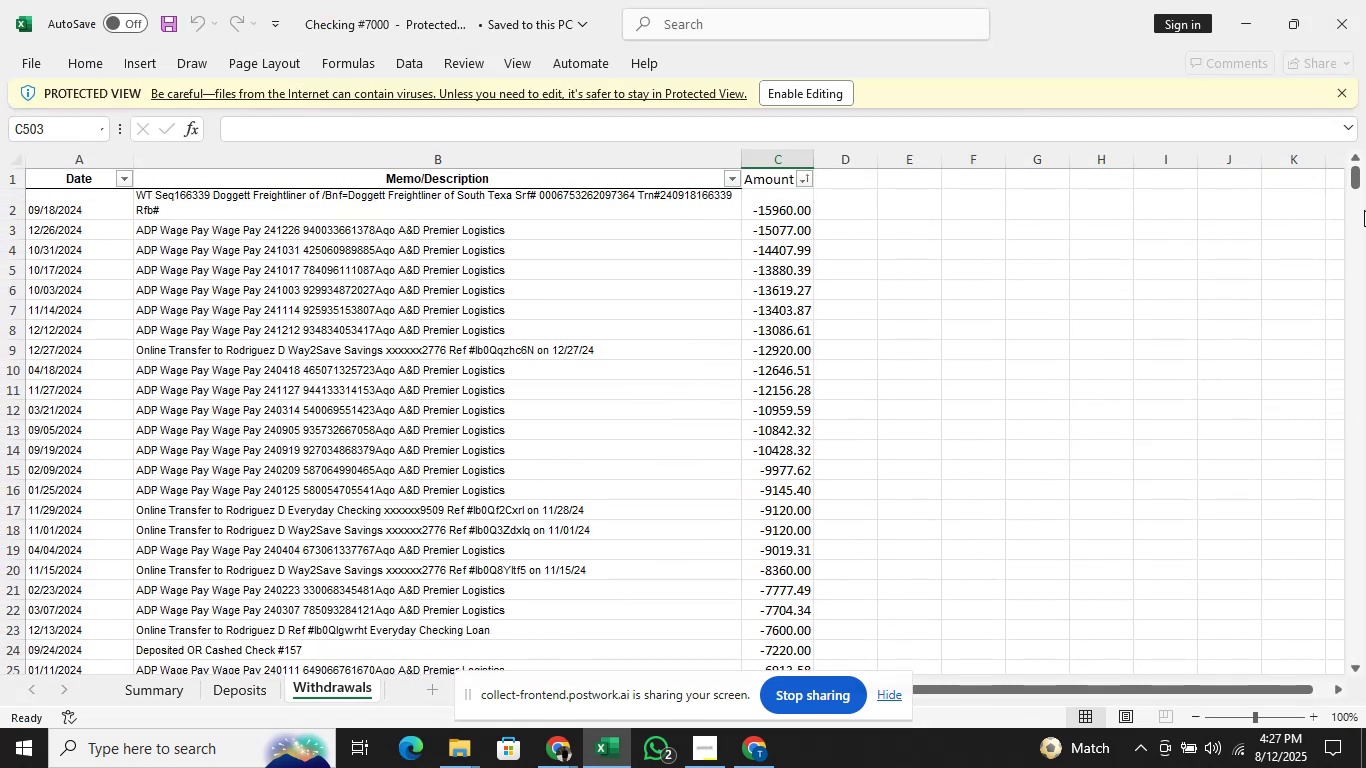 
left_click_drag(start_coordinate=[1354, 174], to_coordinate=[1358, 145])
 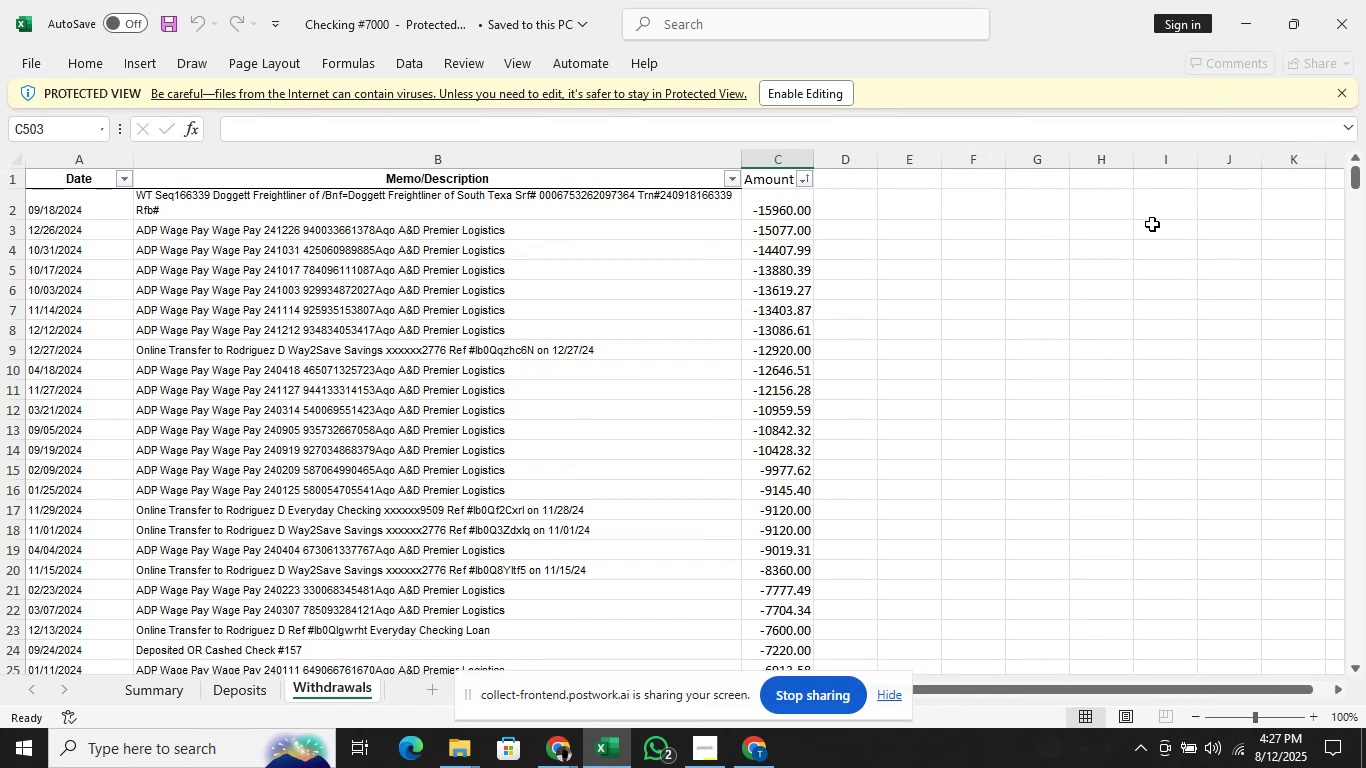 
scroll: coordinate [1106, 291], scroll_direction: down, amount: 83.0
 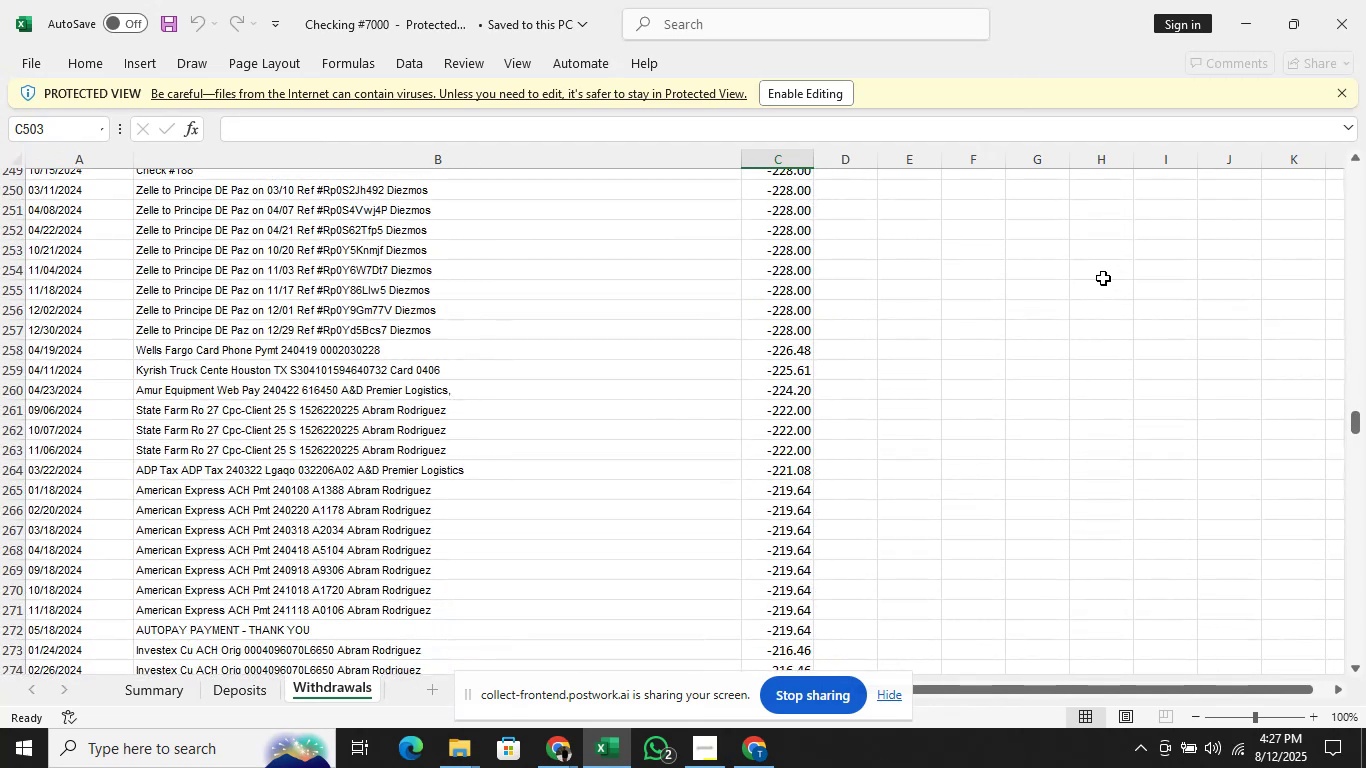 
wait(6.75)
 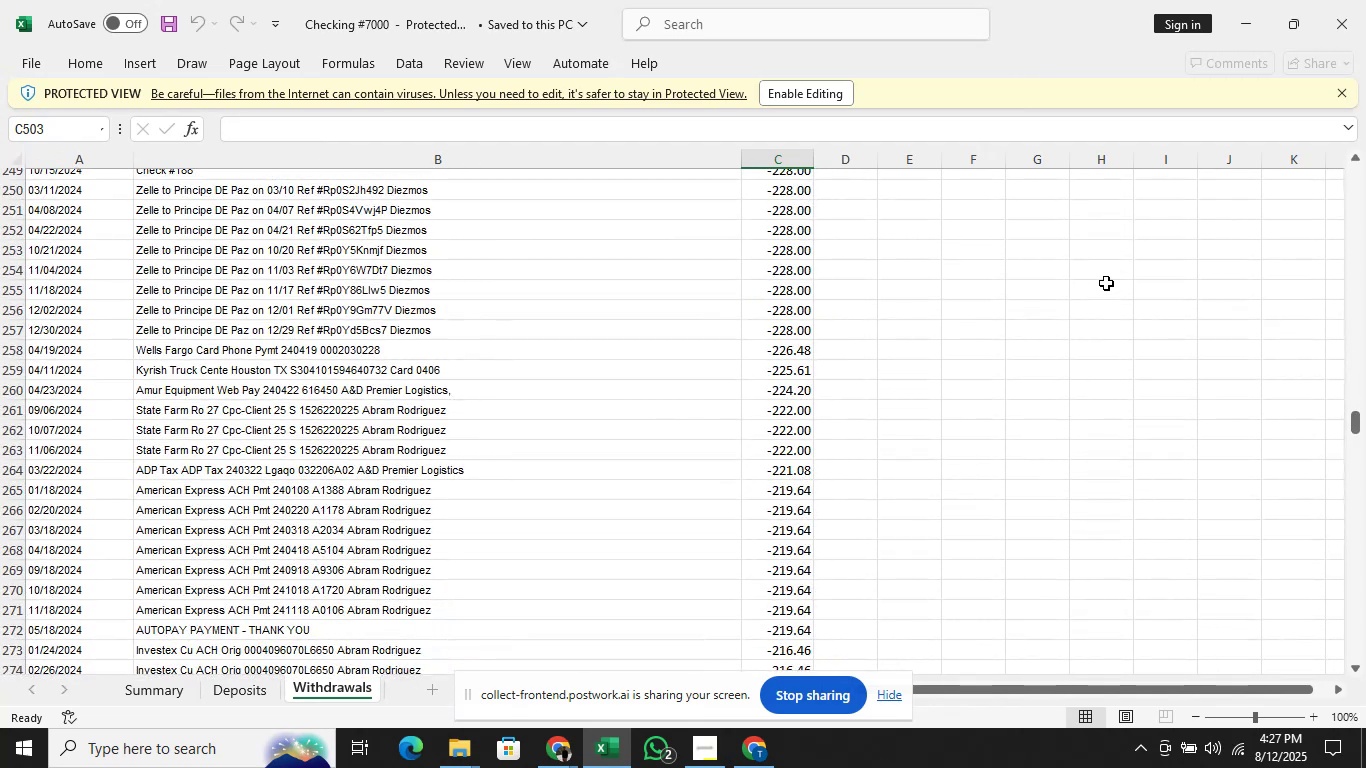 
left_click([1365, 0])
 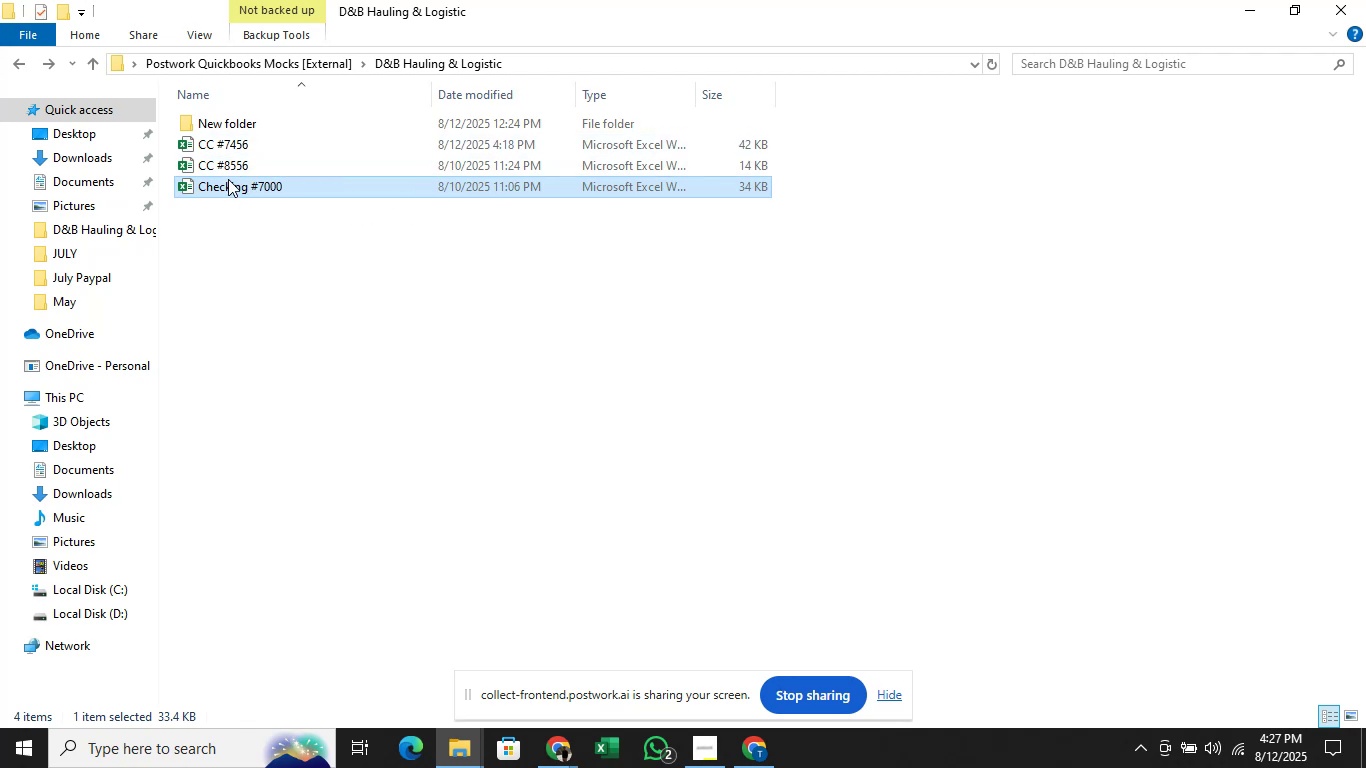 
wait(5.4)
 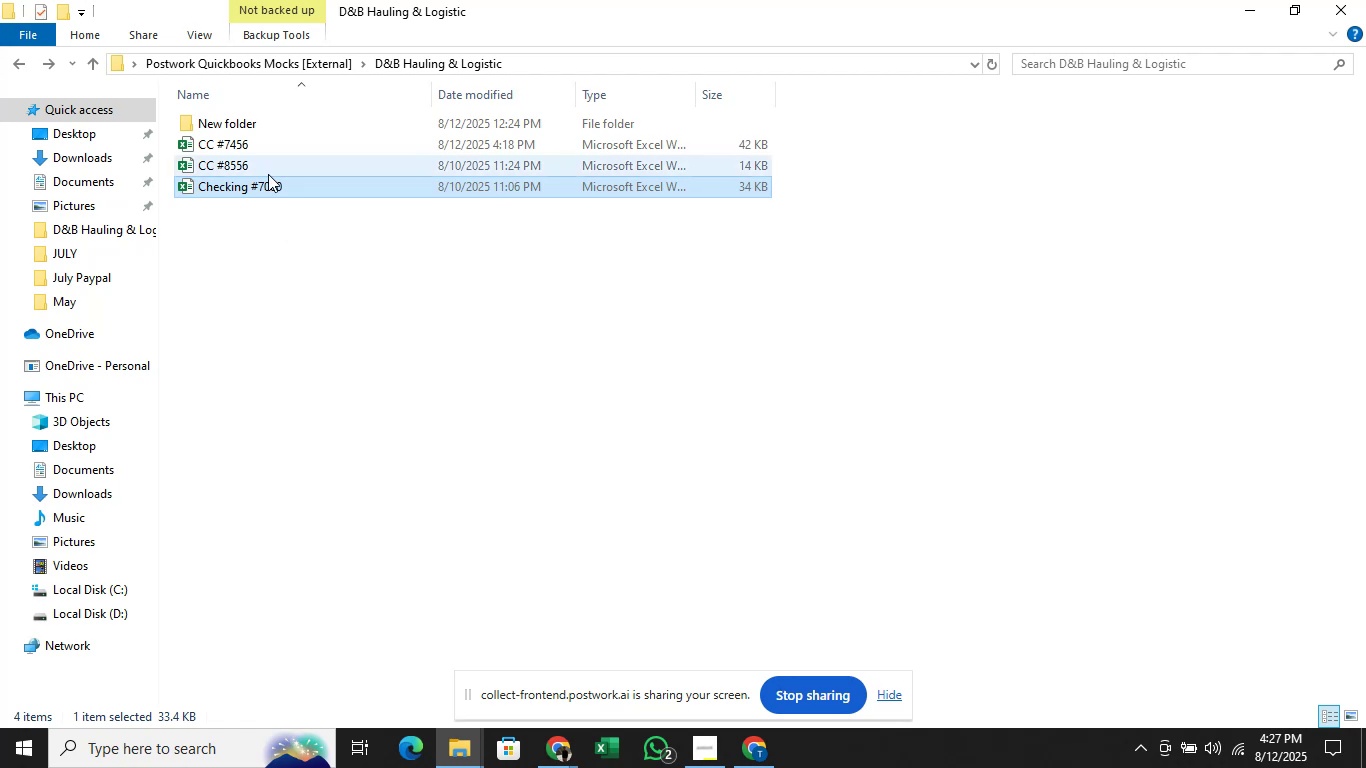 
double_click([231, 191])
 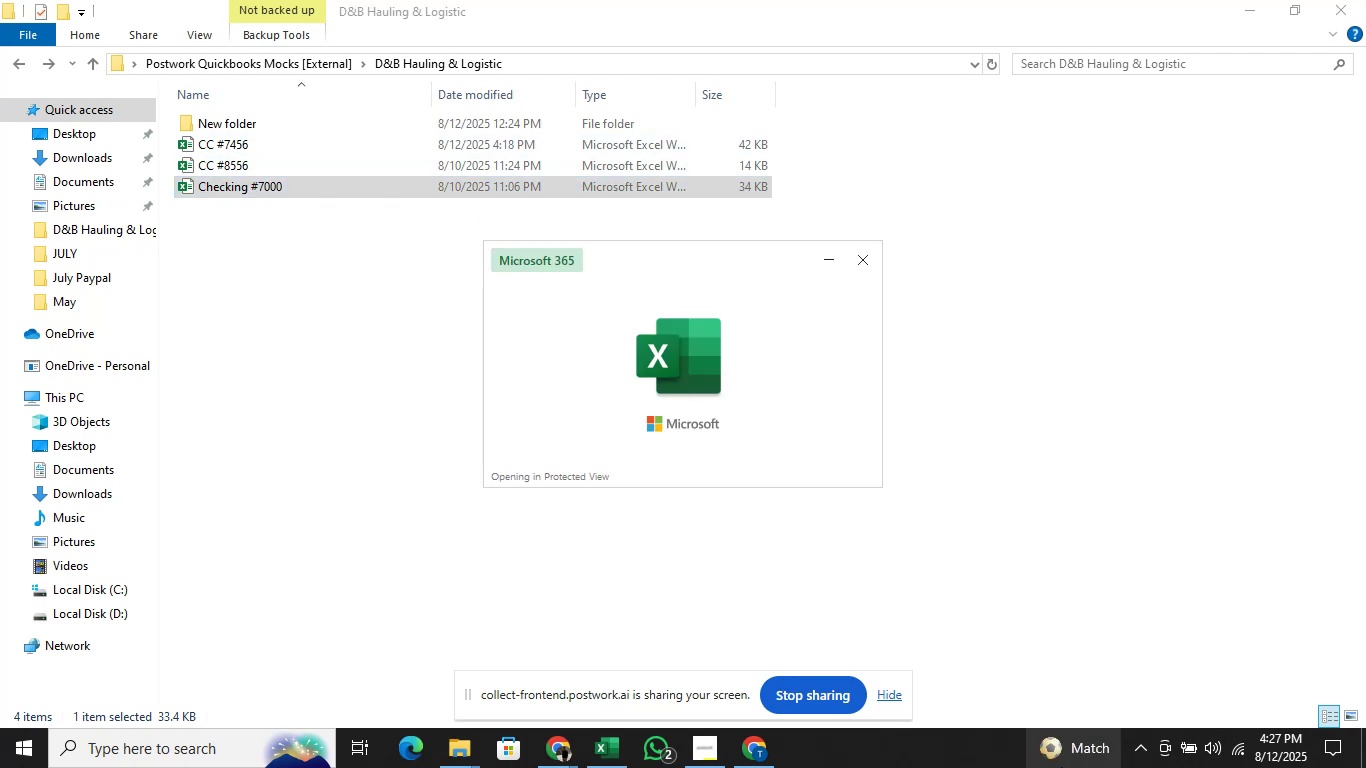 
mouse_move([1101, 761])
 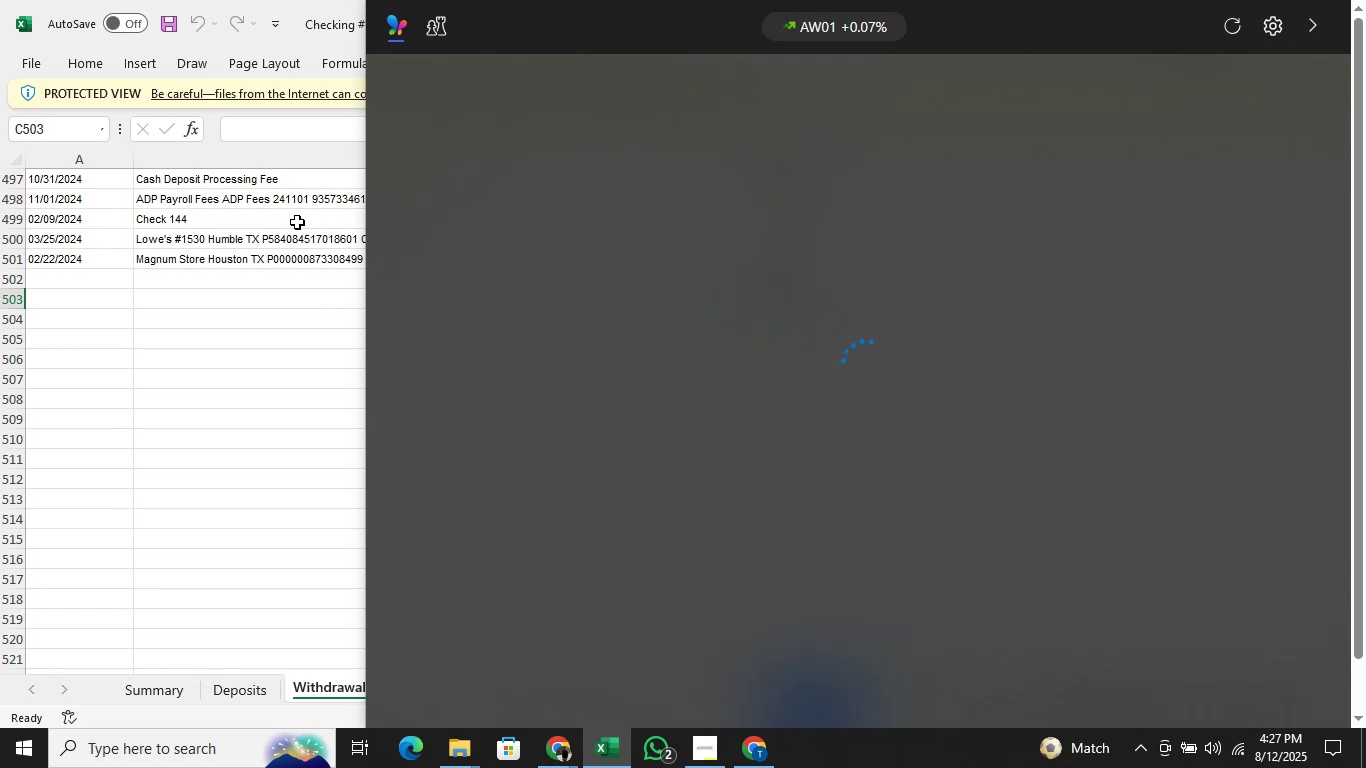 
left_click([242, 341])
 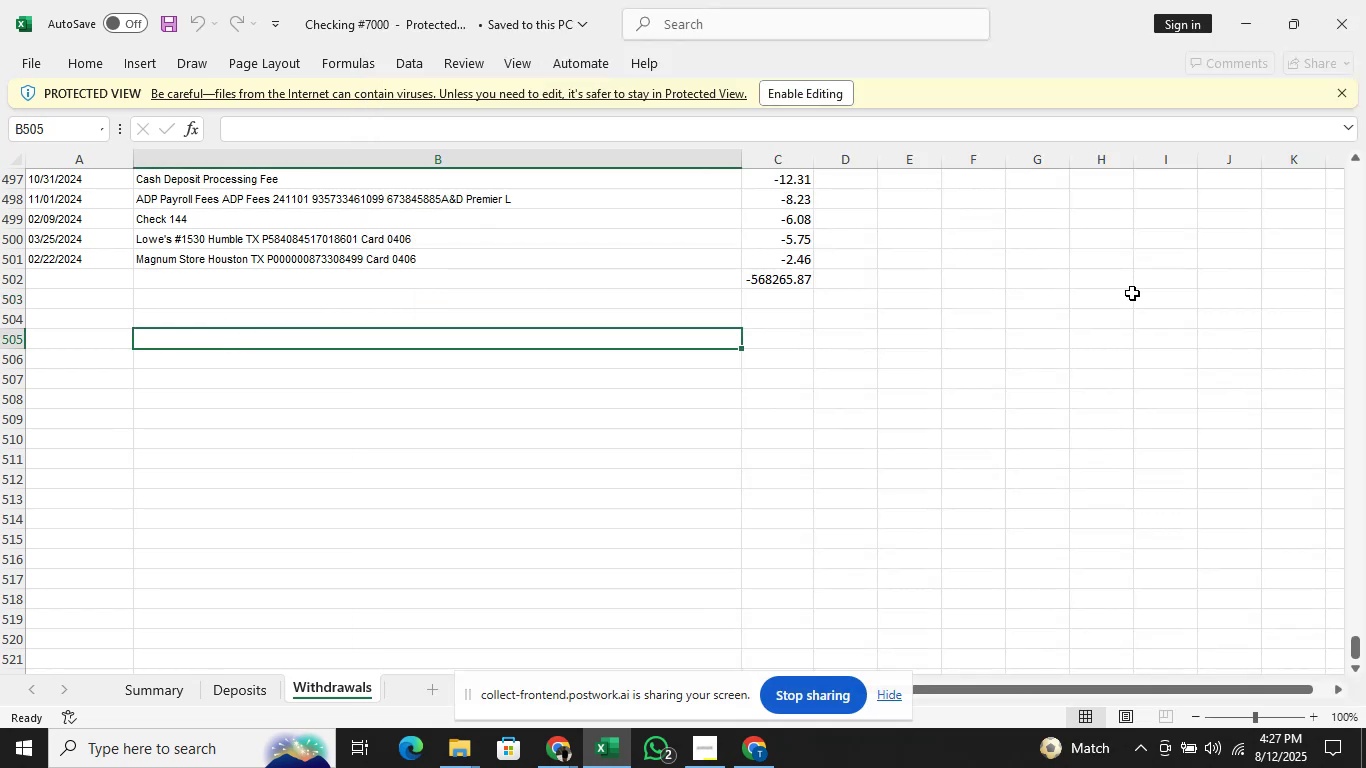 
scroll: coordinate [1074, 350], scroll_direction: up, amount: 66.0
 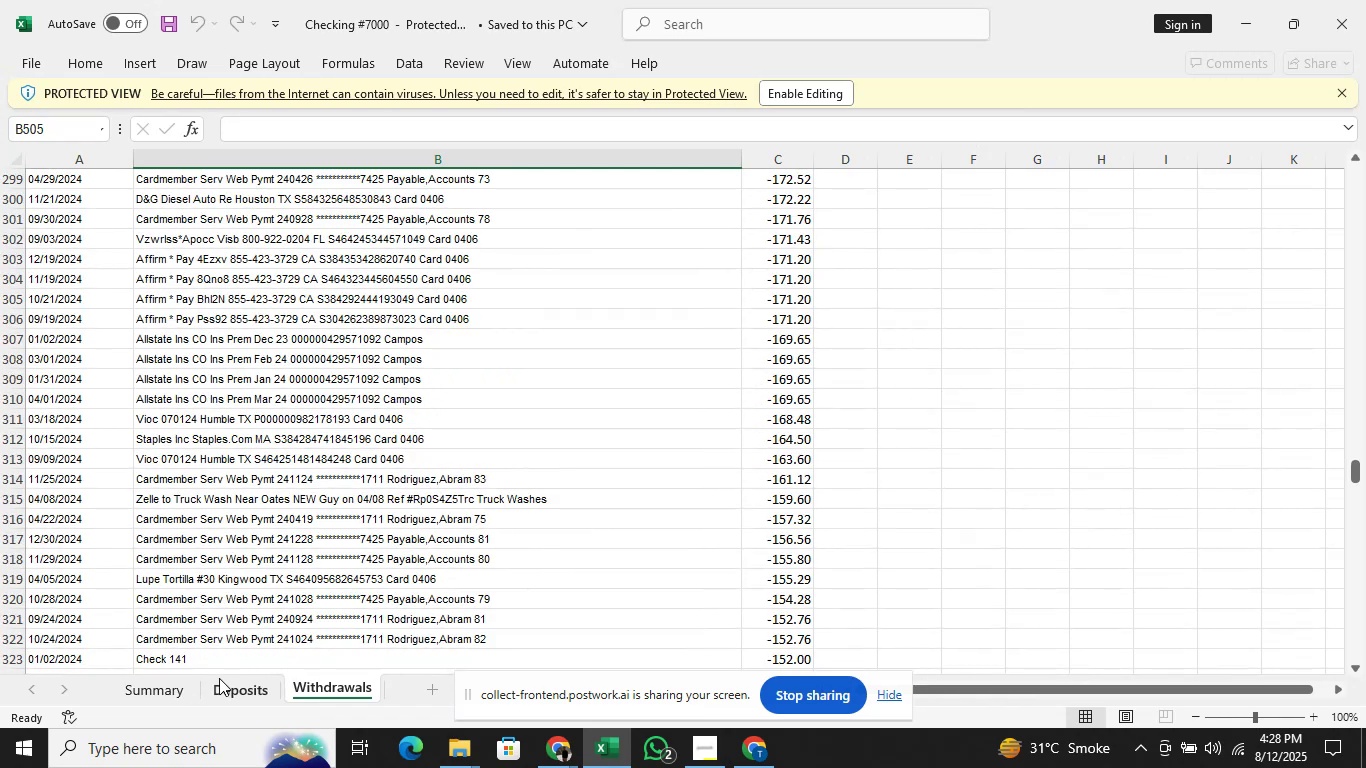 
wait(5.22)
 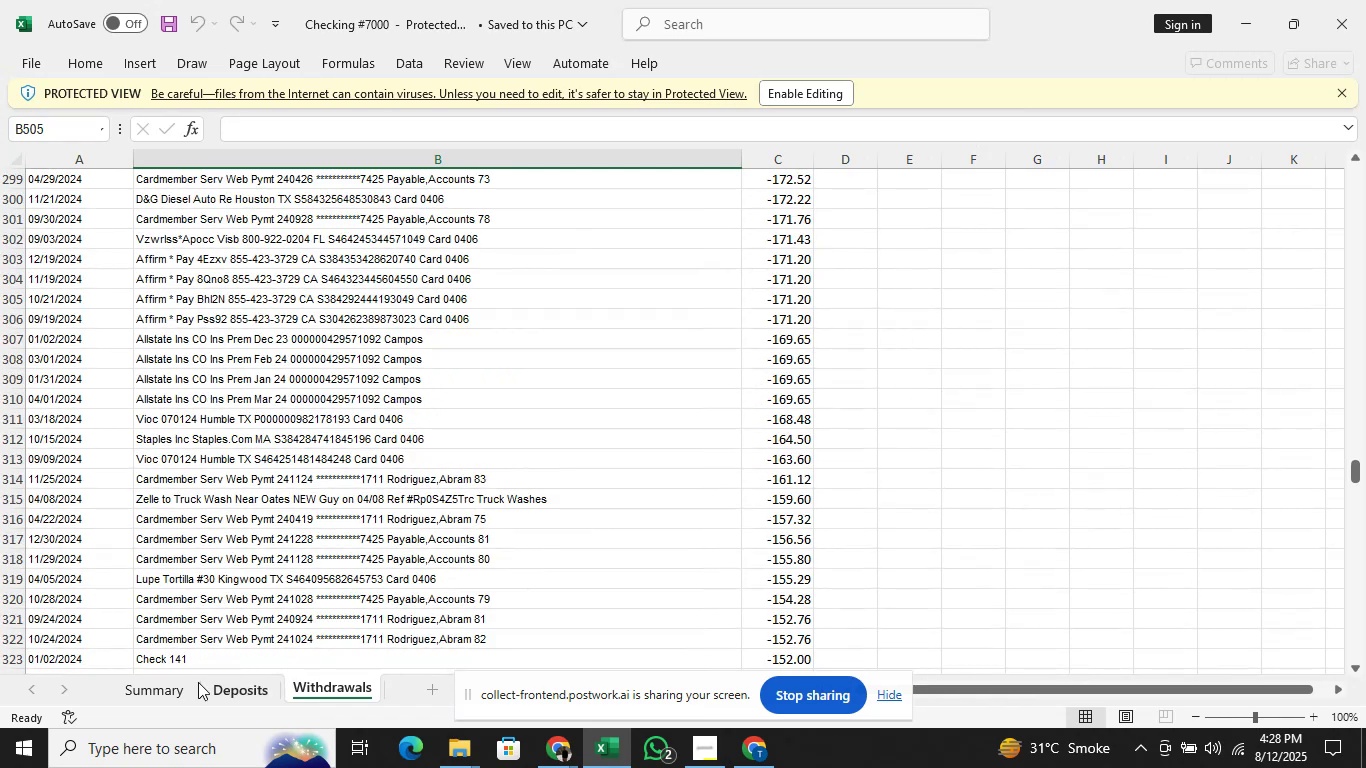 
left_click([1365, 0])
 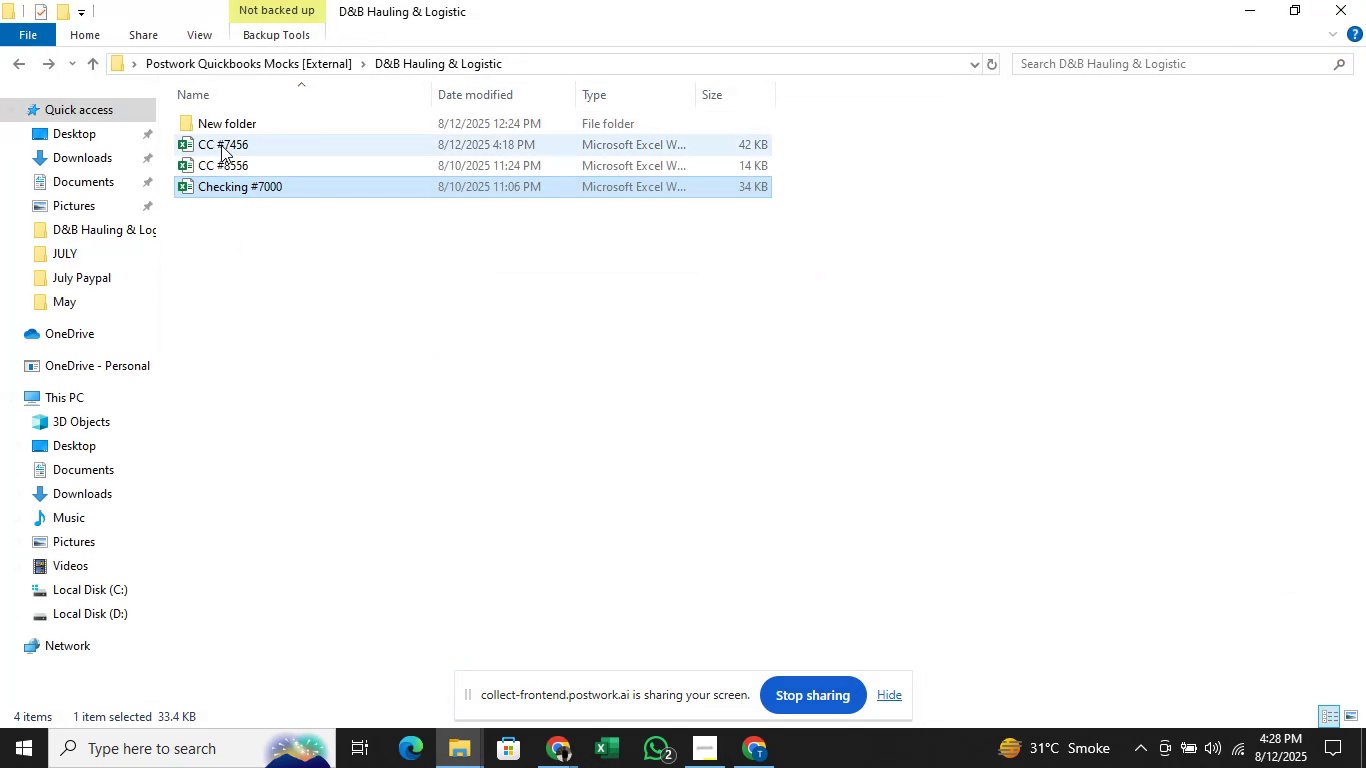 
double_click([221, 145])
 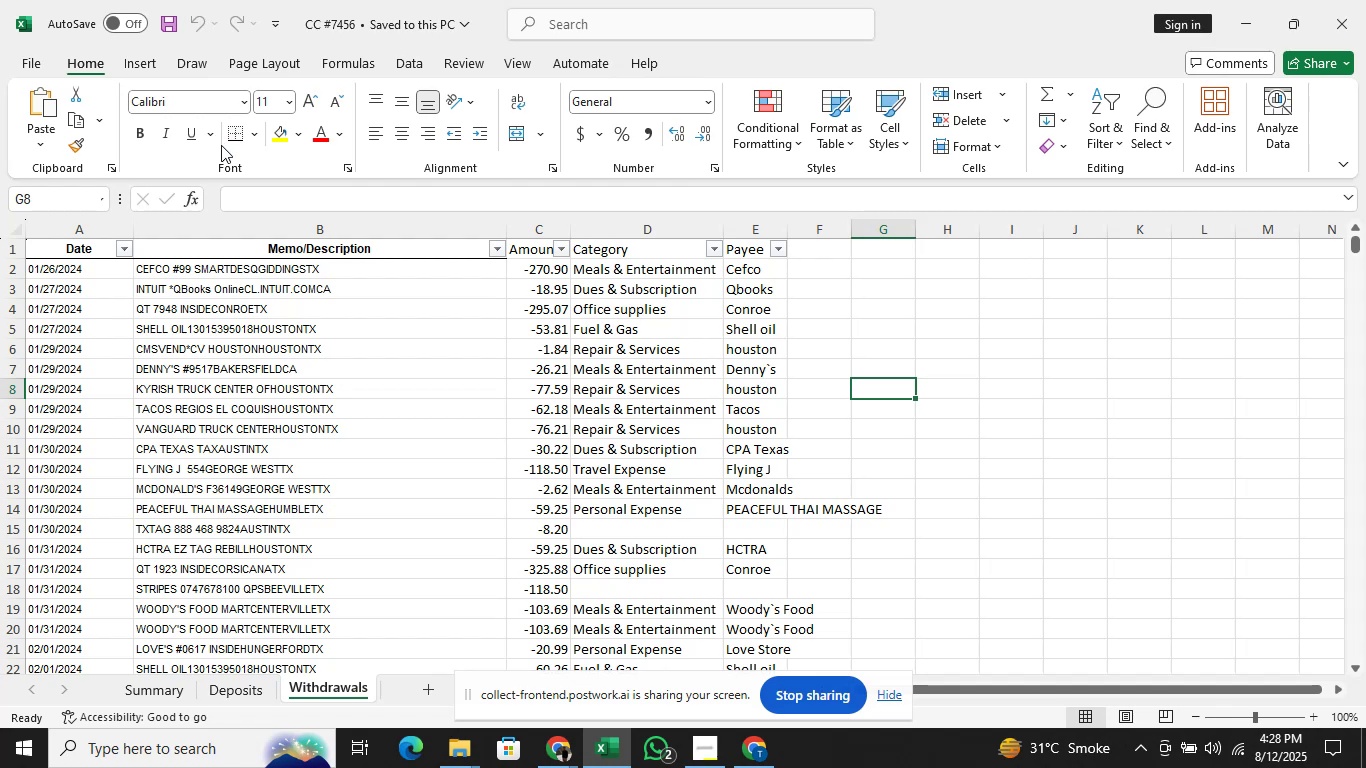 
wait(15.22)
 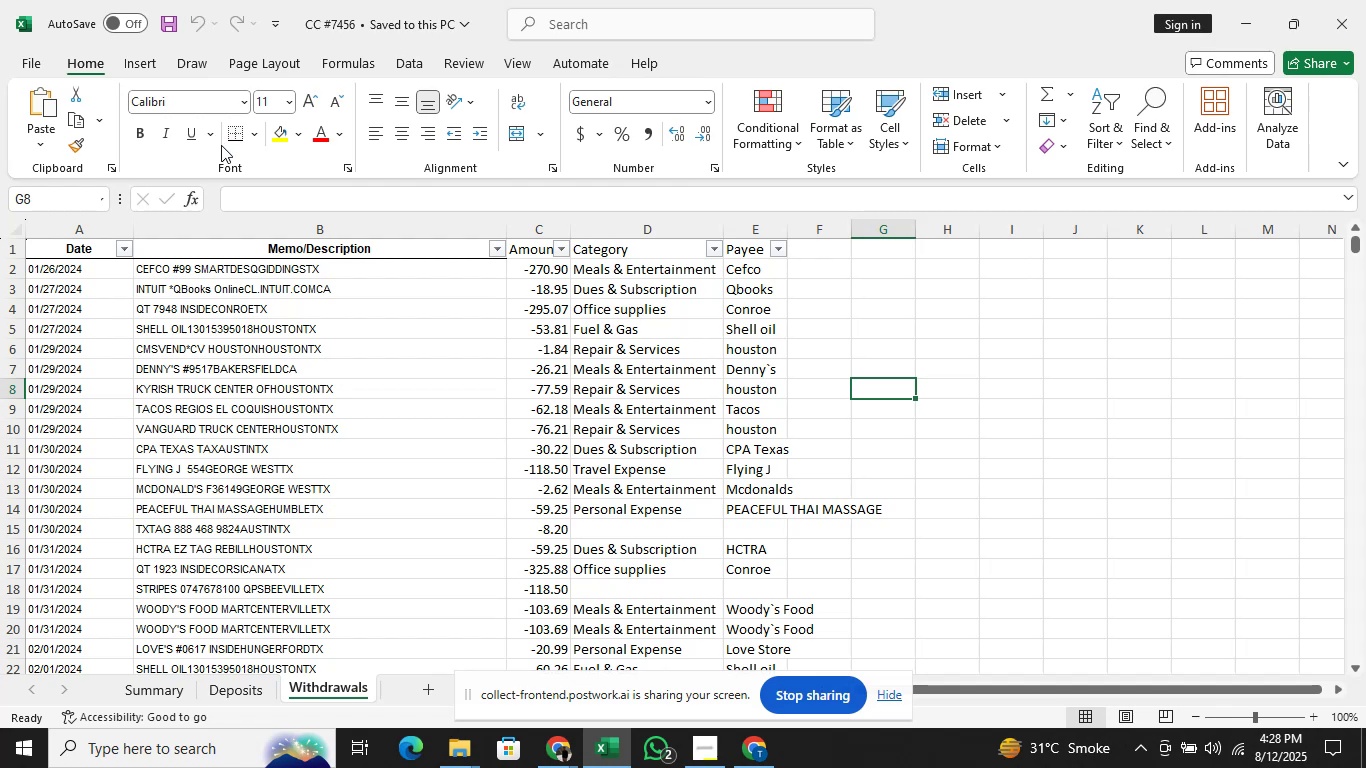 
mouse_move([279, 682])
 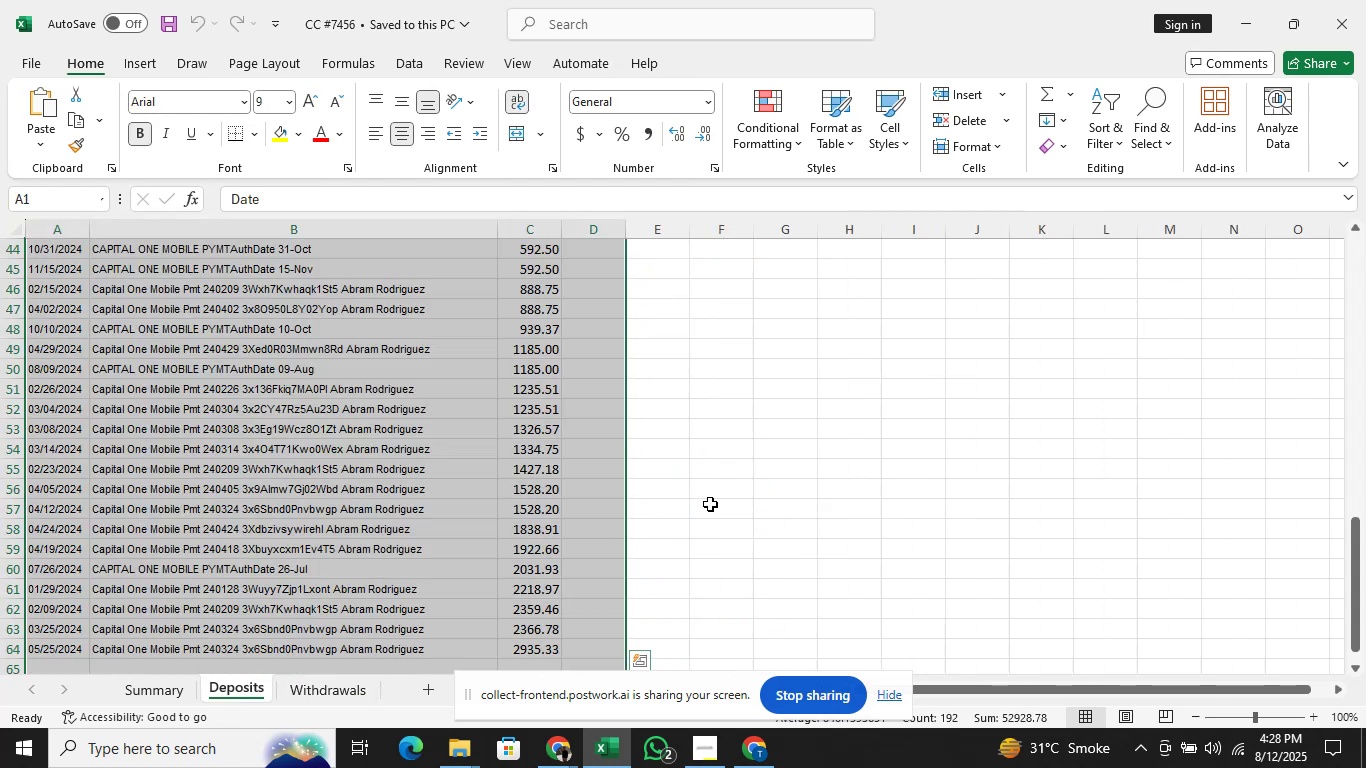 
scroll: coordinate [714, 501], scroll_direction: up, amount: 3.0
 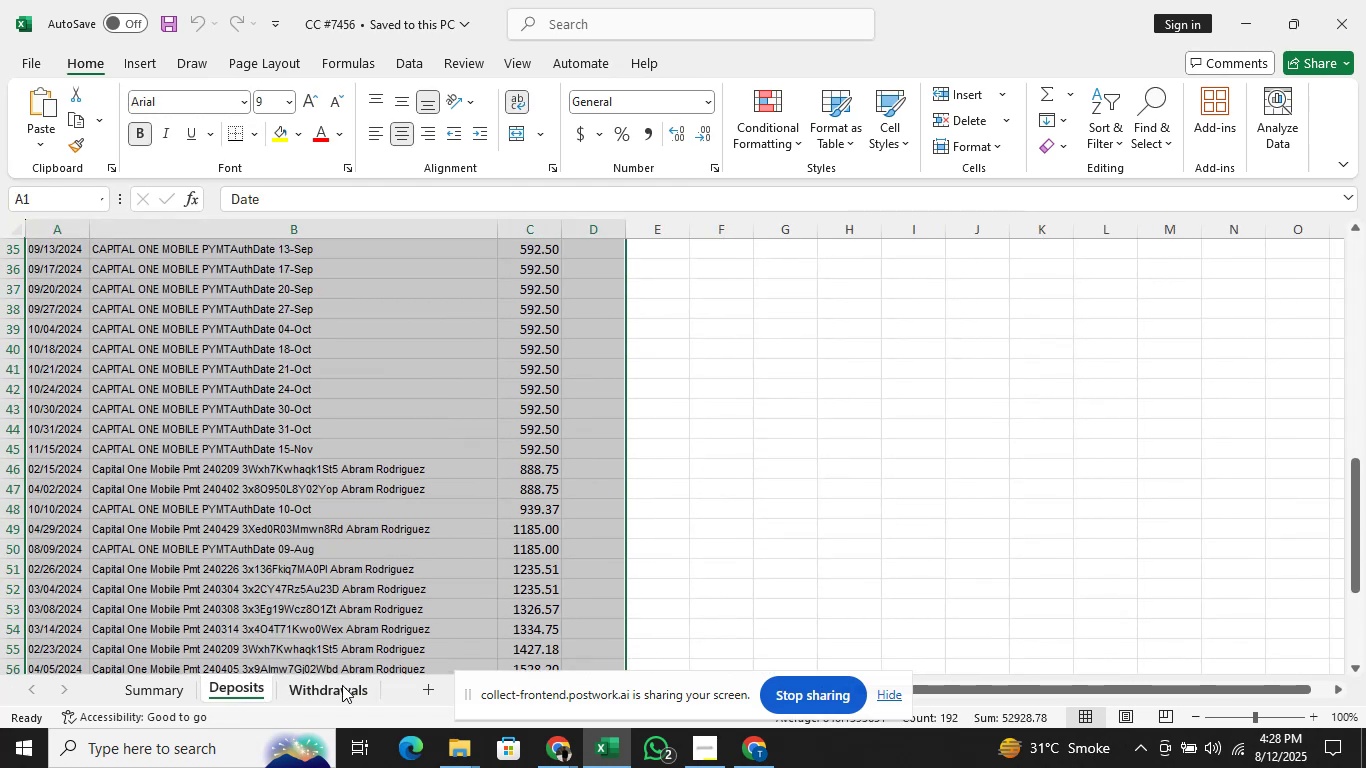 
left_click([343, 568])
 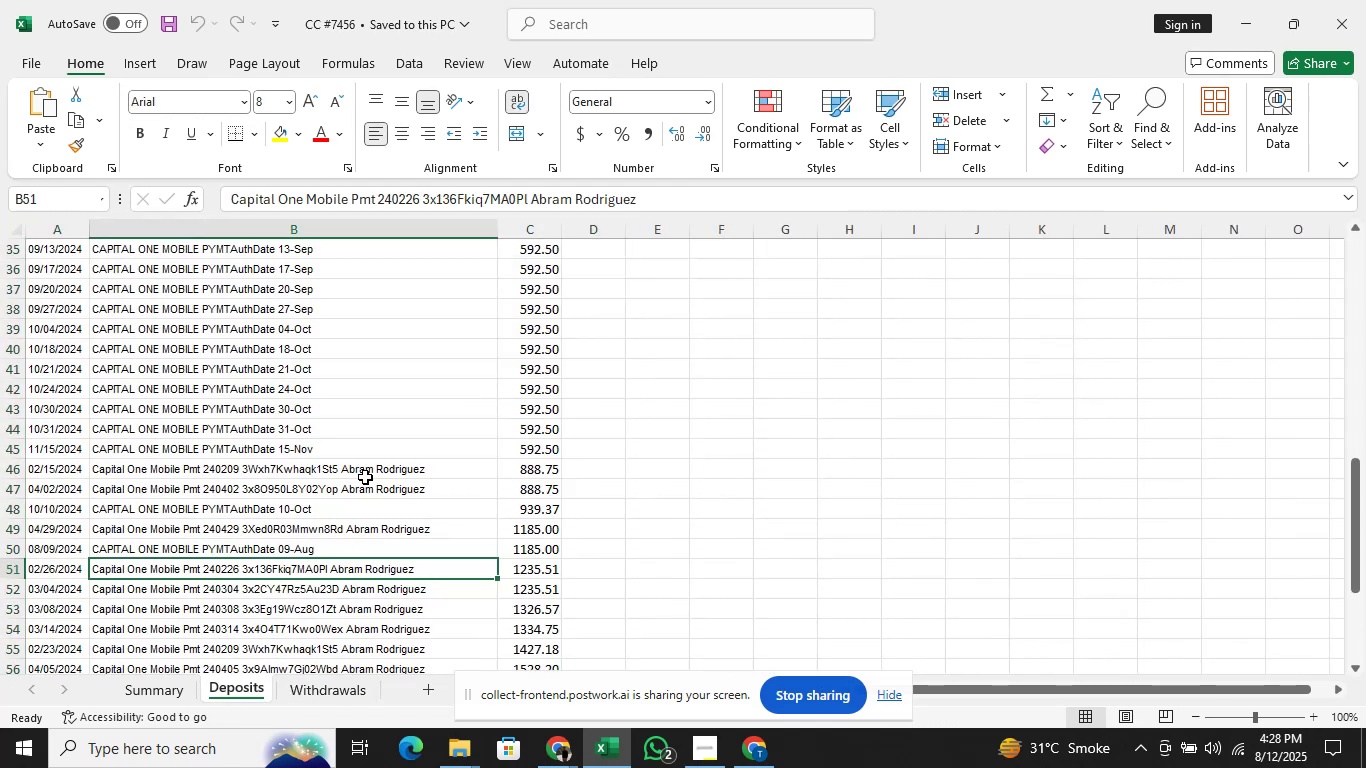 
scroll: coordinate [365, 460], scroll_direction: up, amount: 23.0
 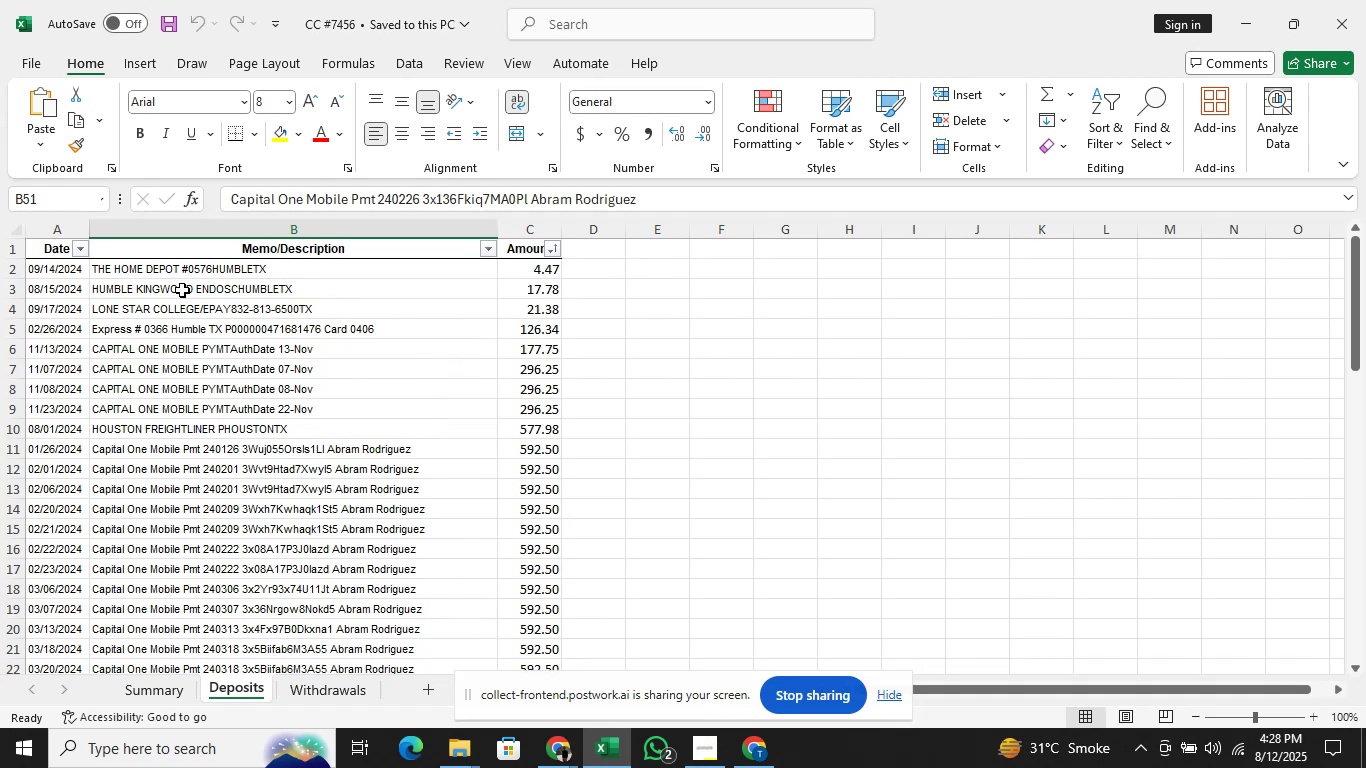 
left_click([182, 273])
 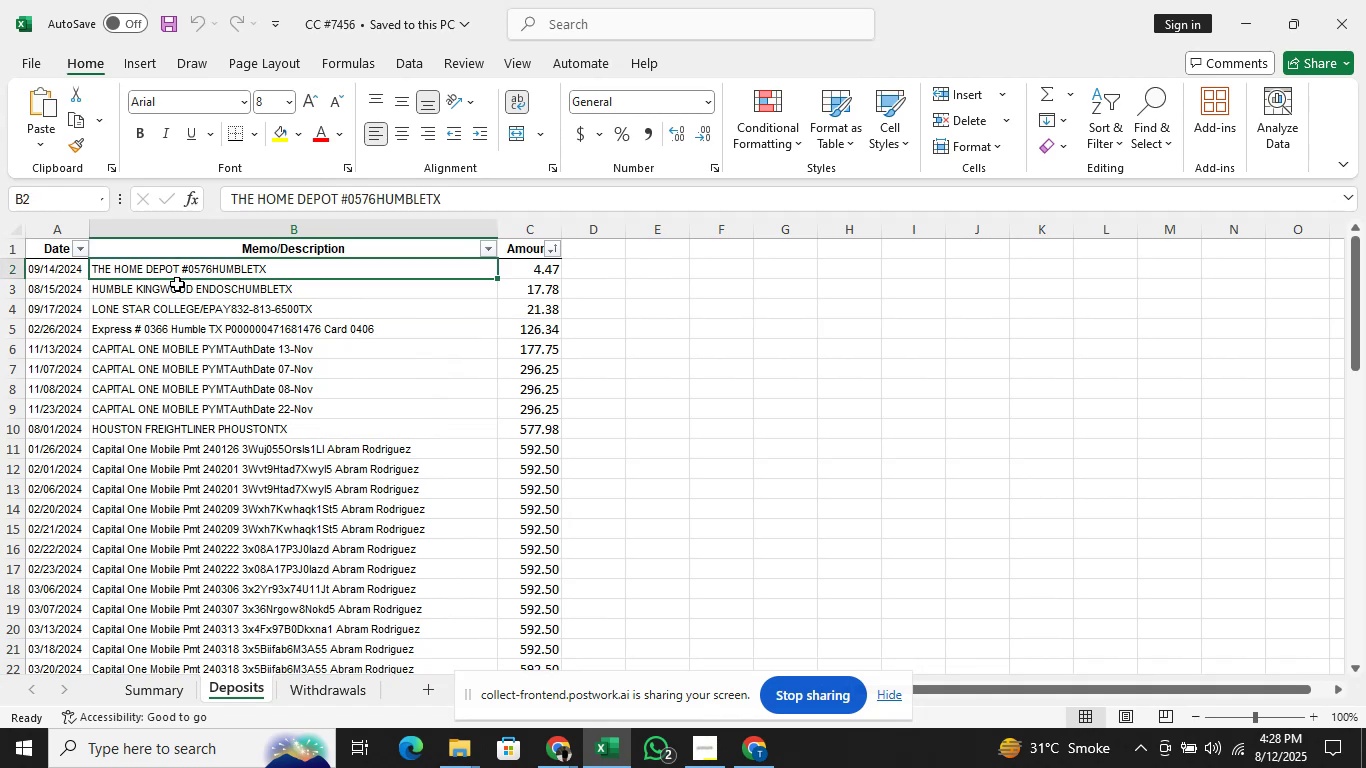 
key(Control+Shift+ControlLeft)
 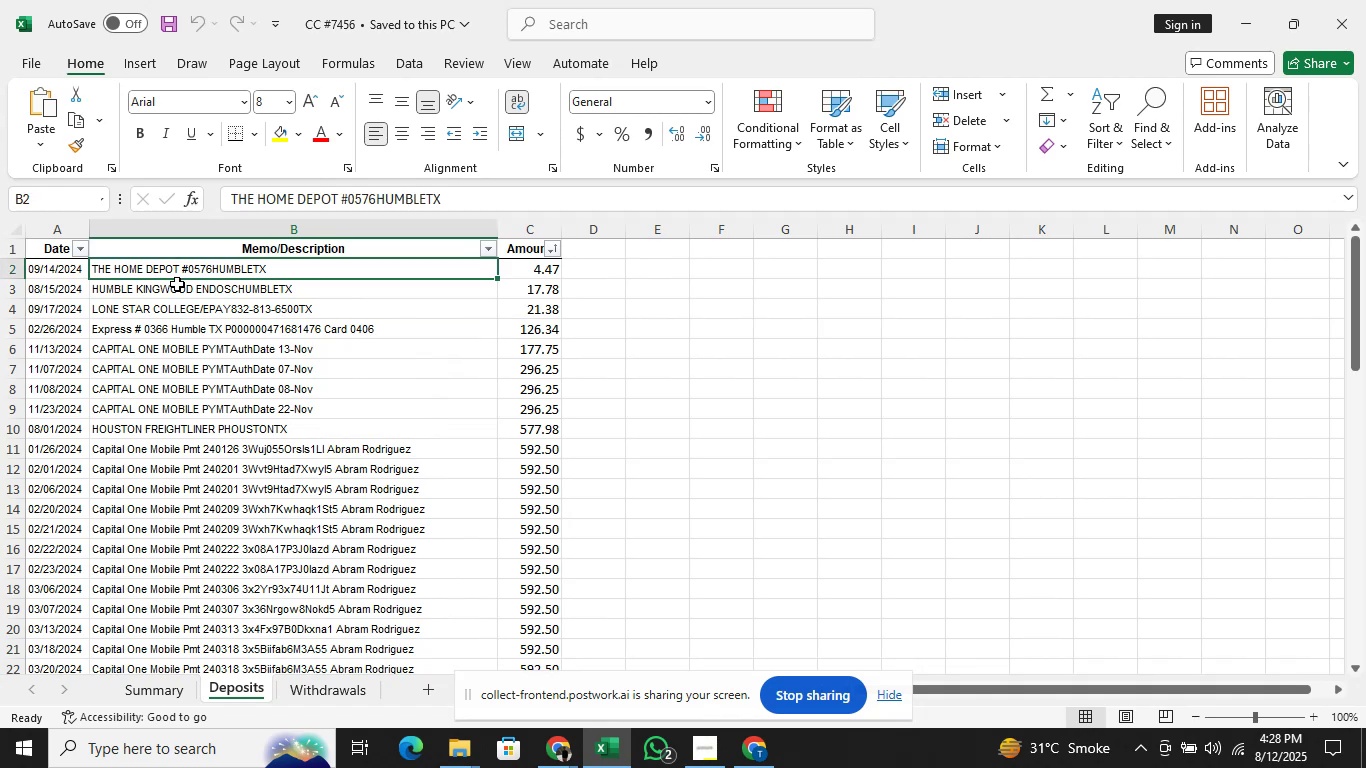 
key(Control+Shift+ArrowDown)
 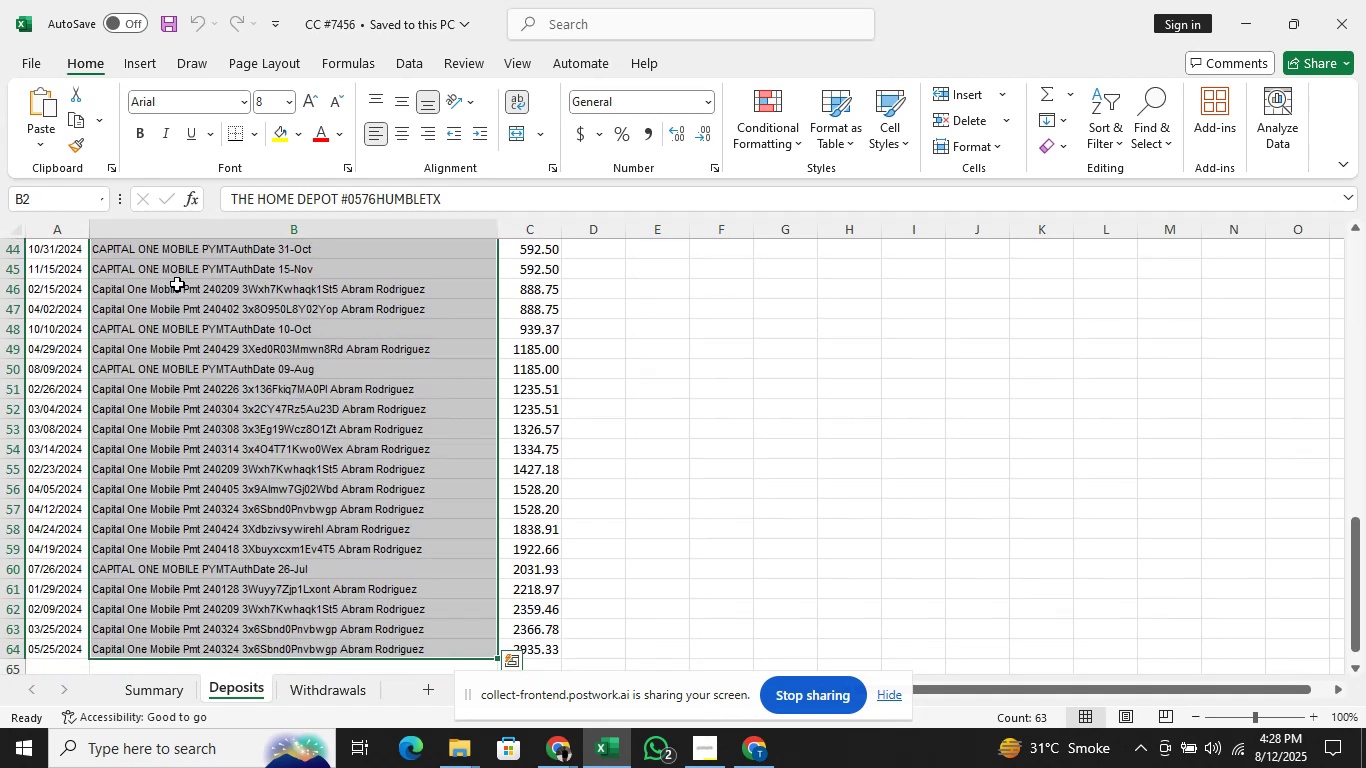 
key(ArrowUp)
 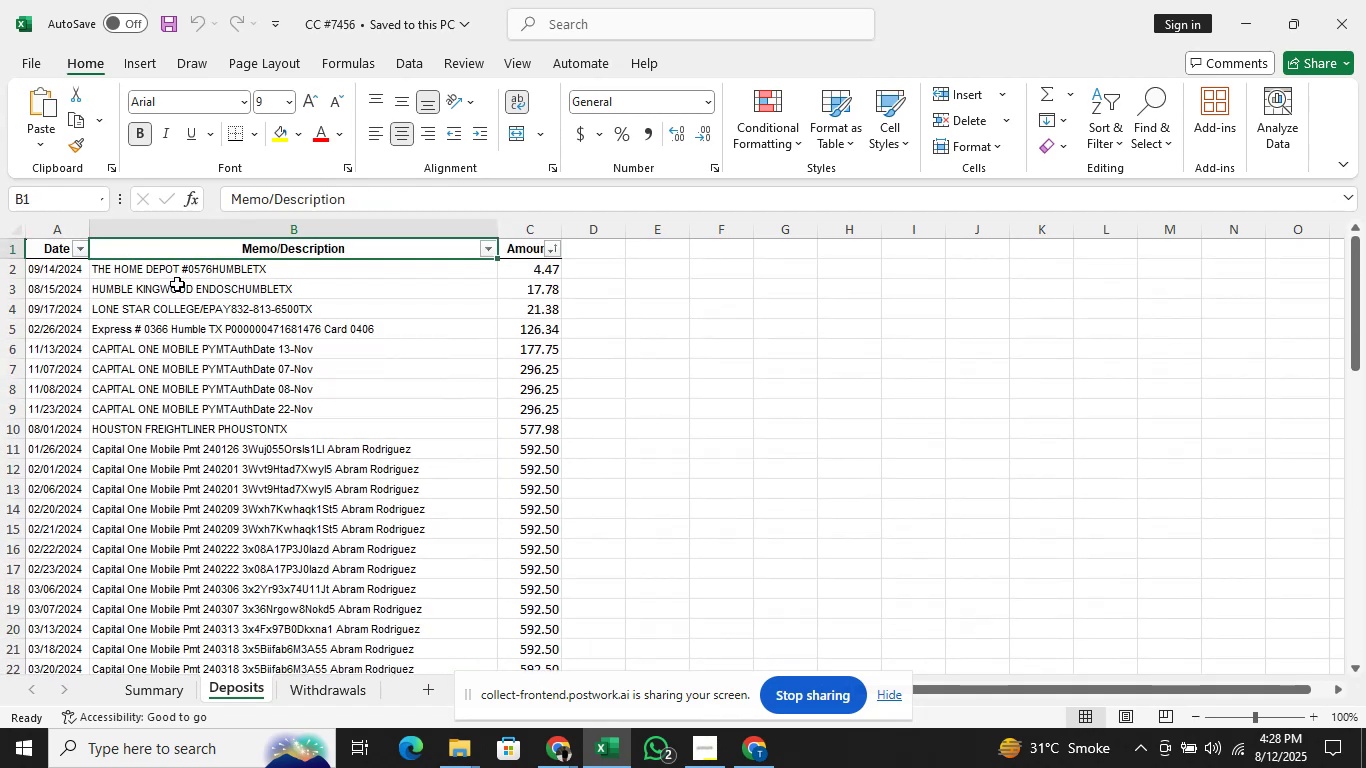 
key(ArrowRight)
 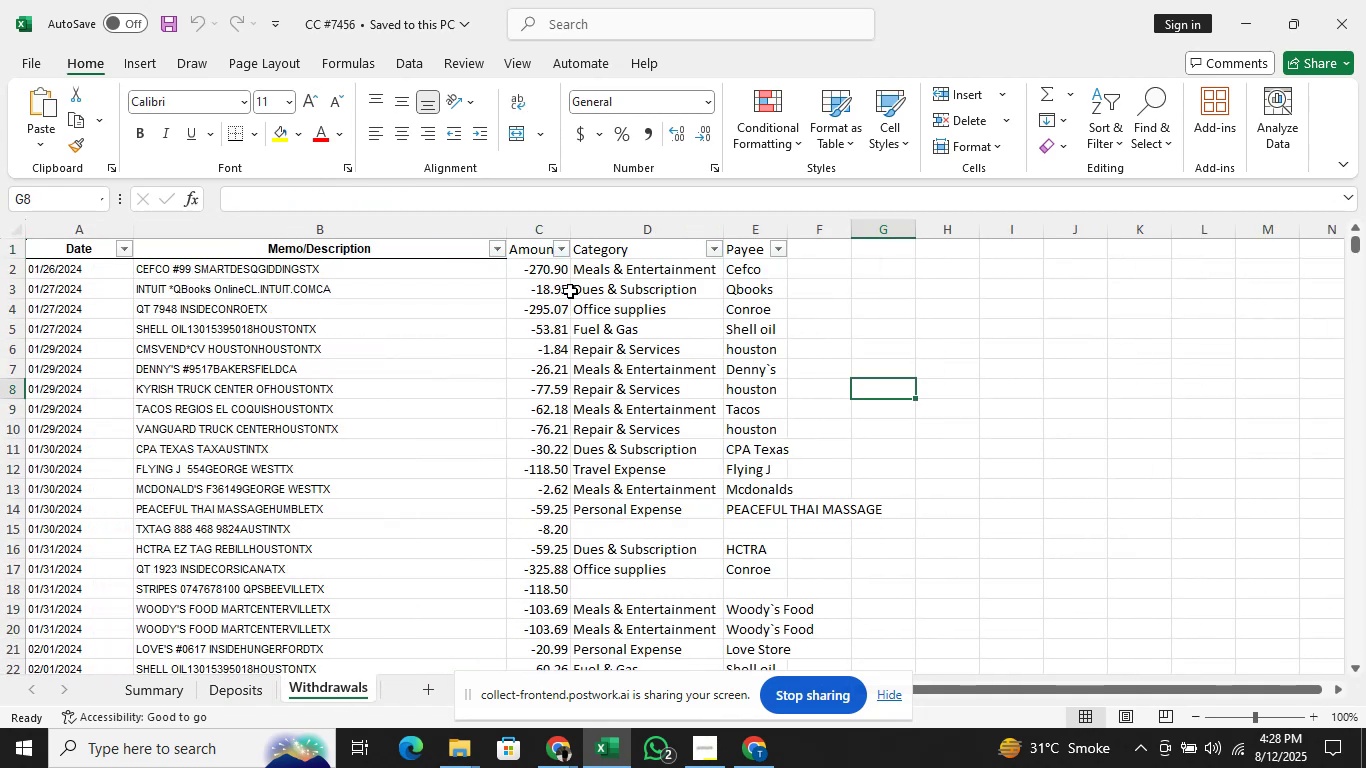 
left_click([296, 279])
 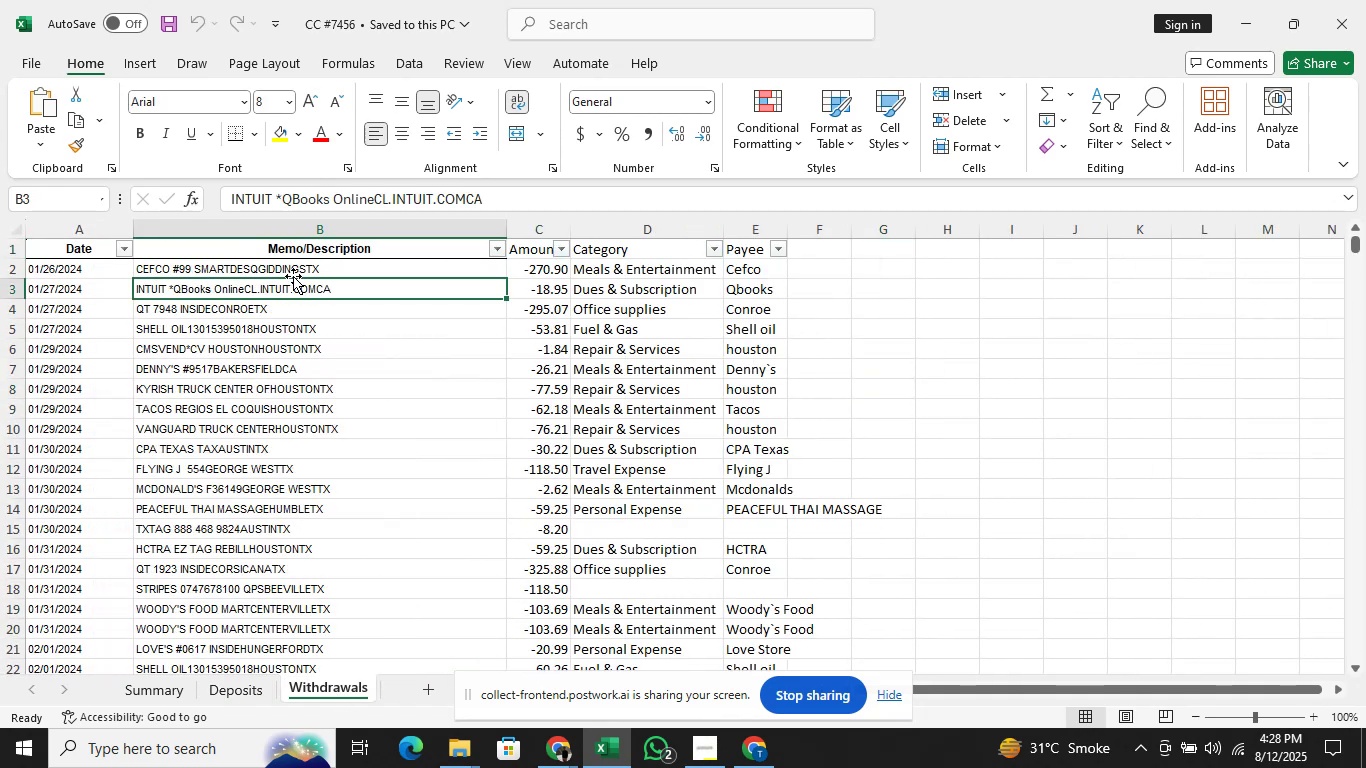 
key(ArrowUp)
 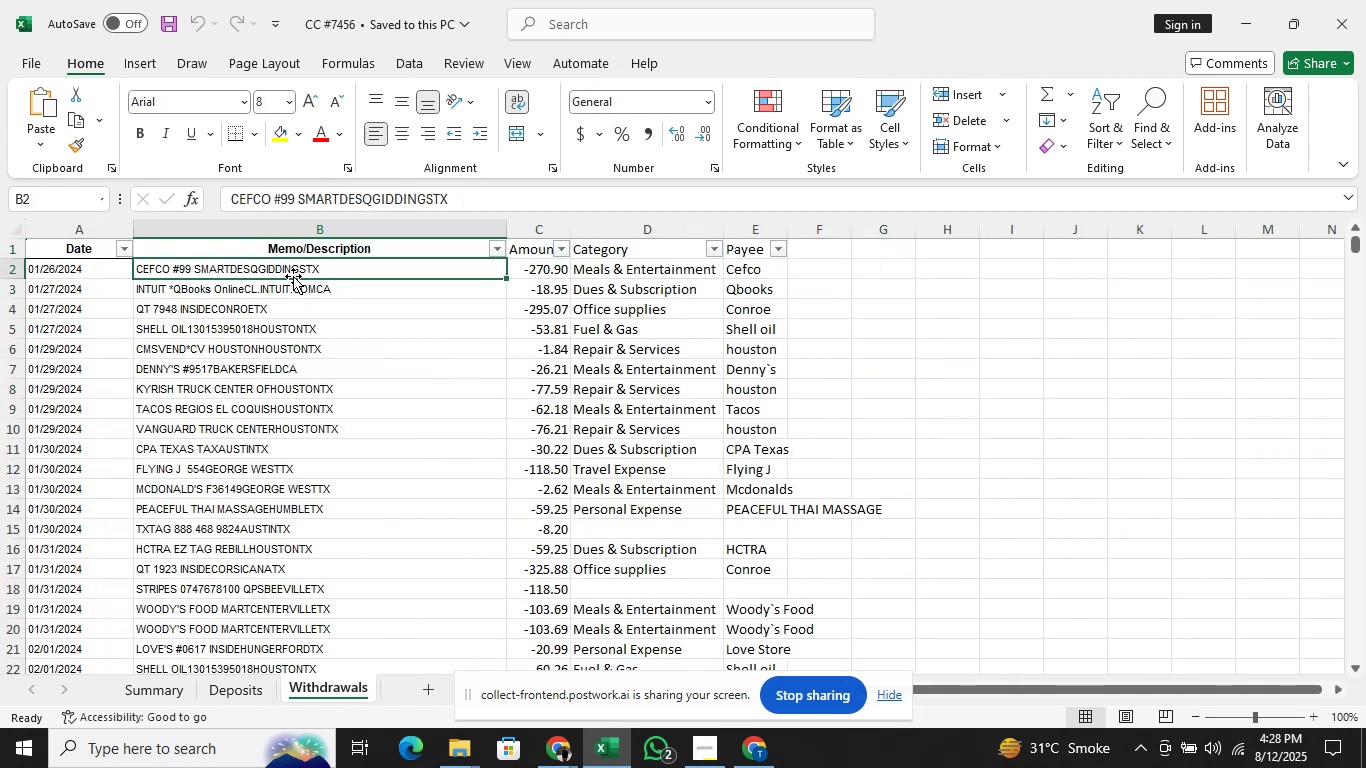 
key(Control+Shift+ControlLeft)
 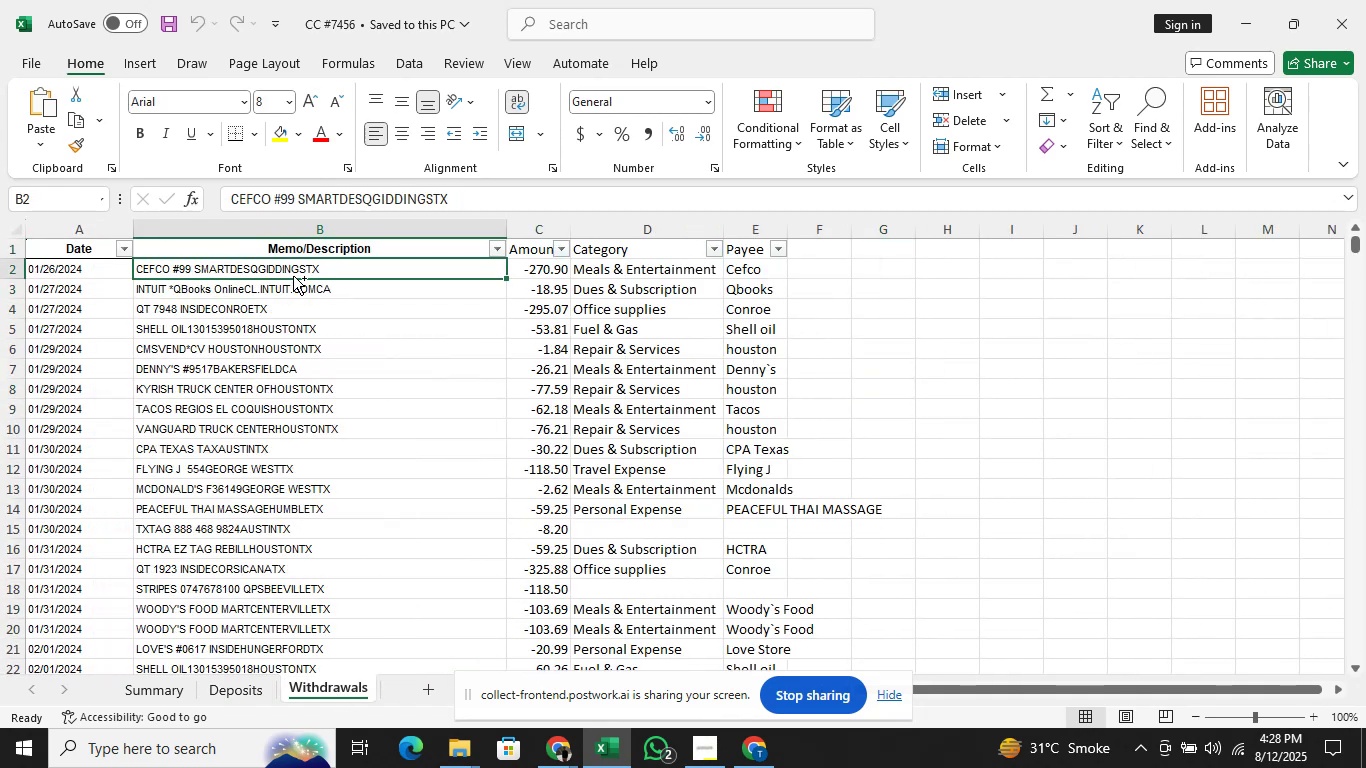 
key(Control+Shift+ArrowDown)
 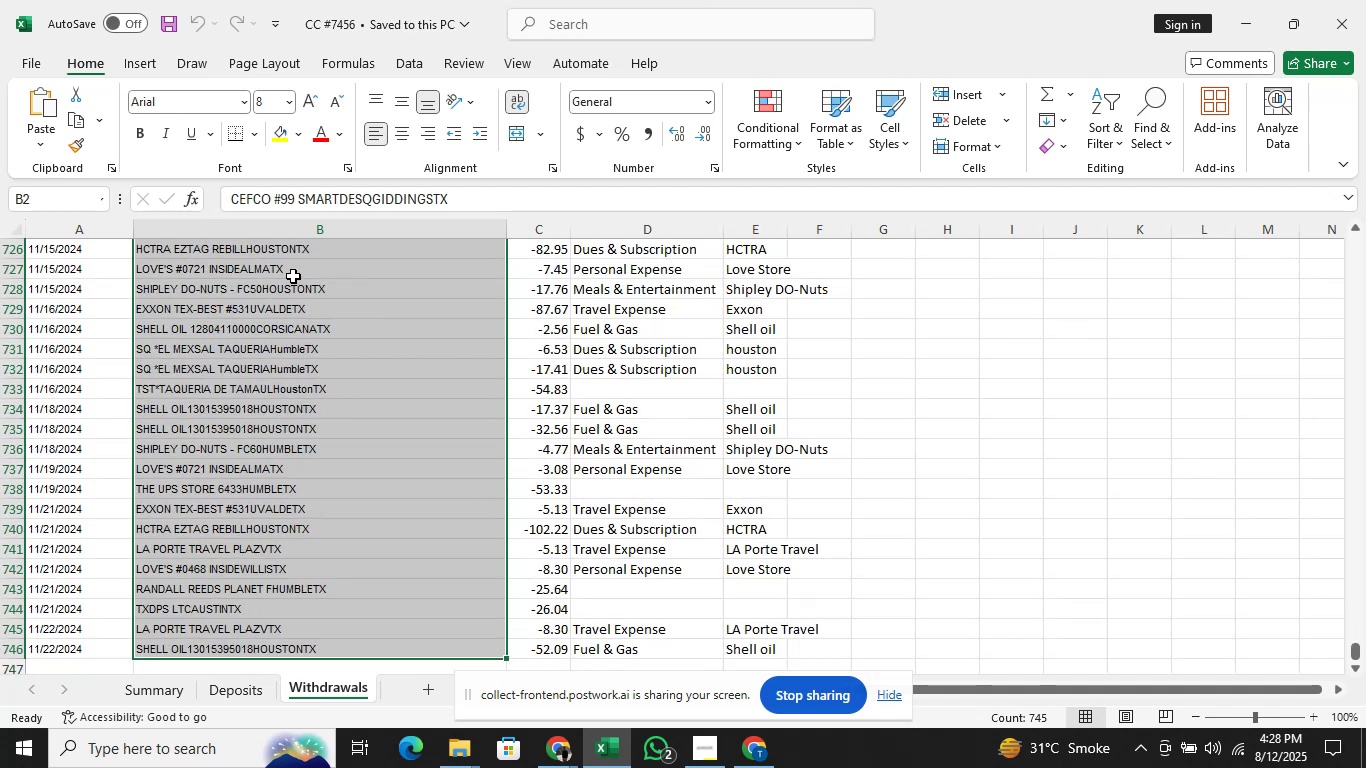 
key(ArrowUp)
 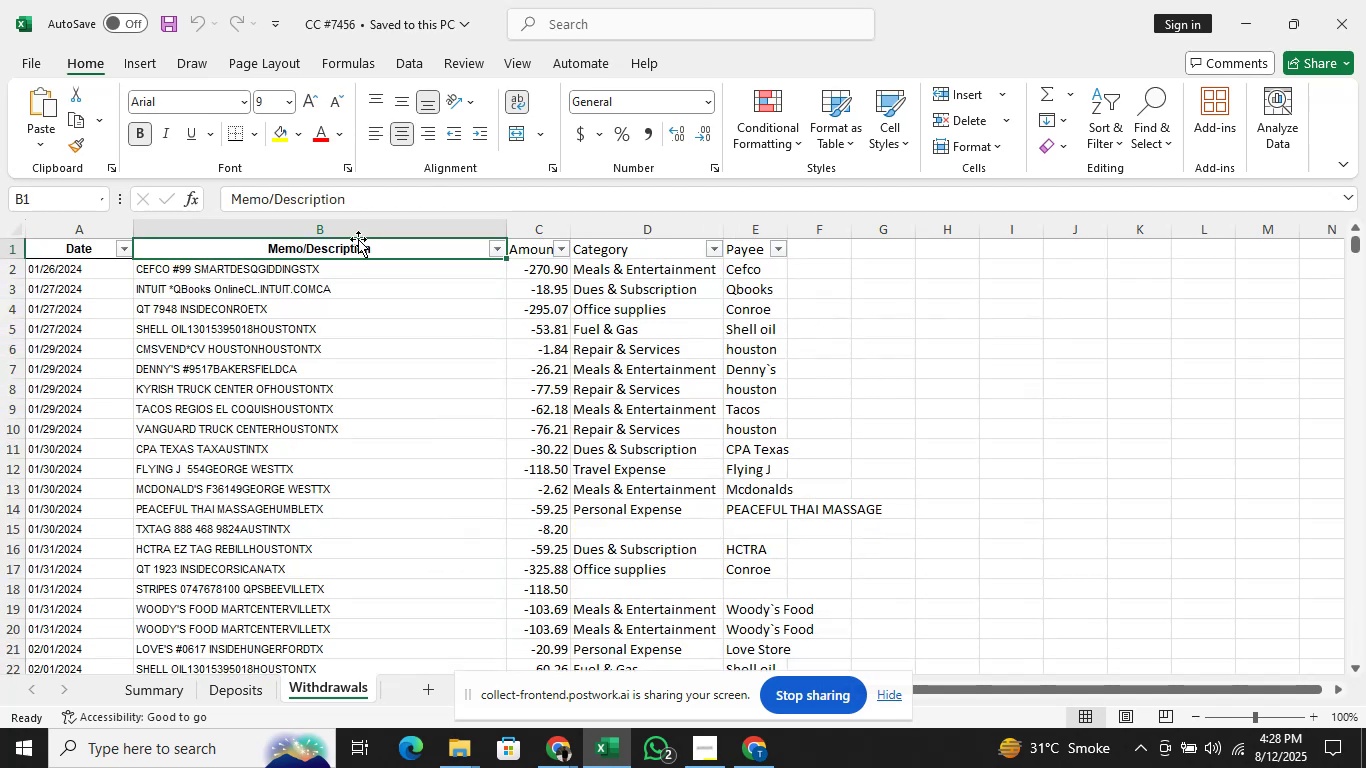 
left_click([1365, 0])
 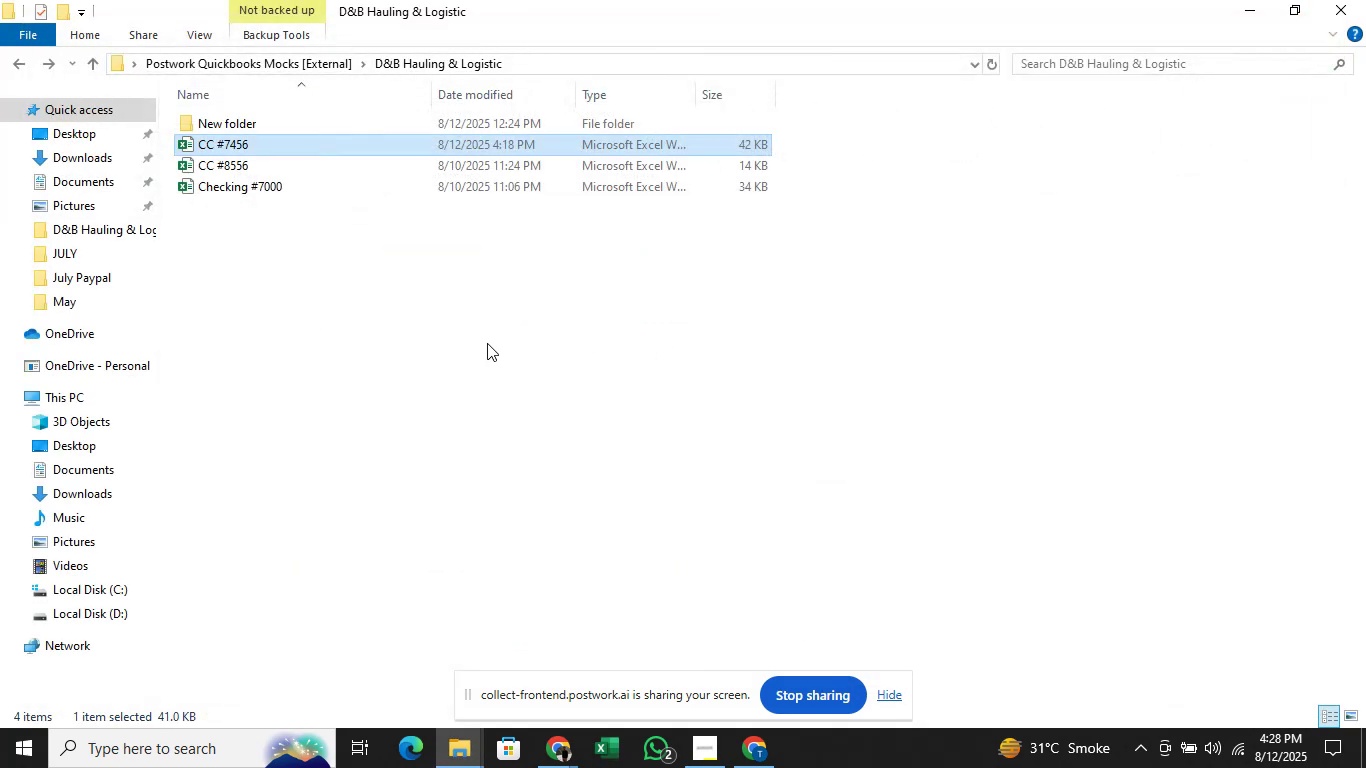 
left_click([461, 331])
 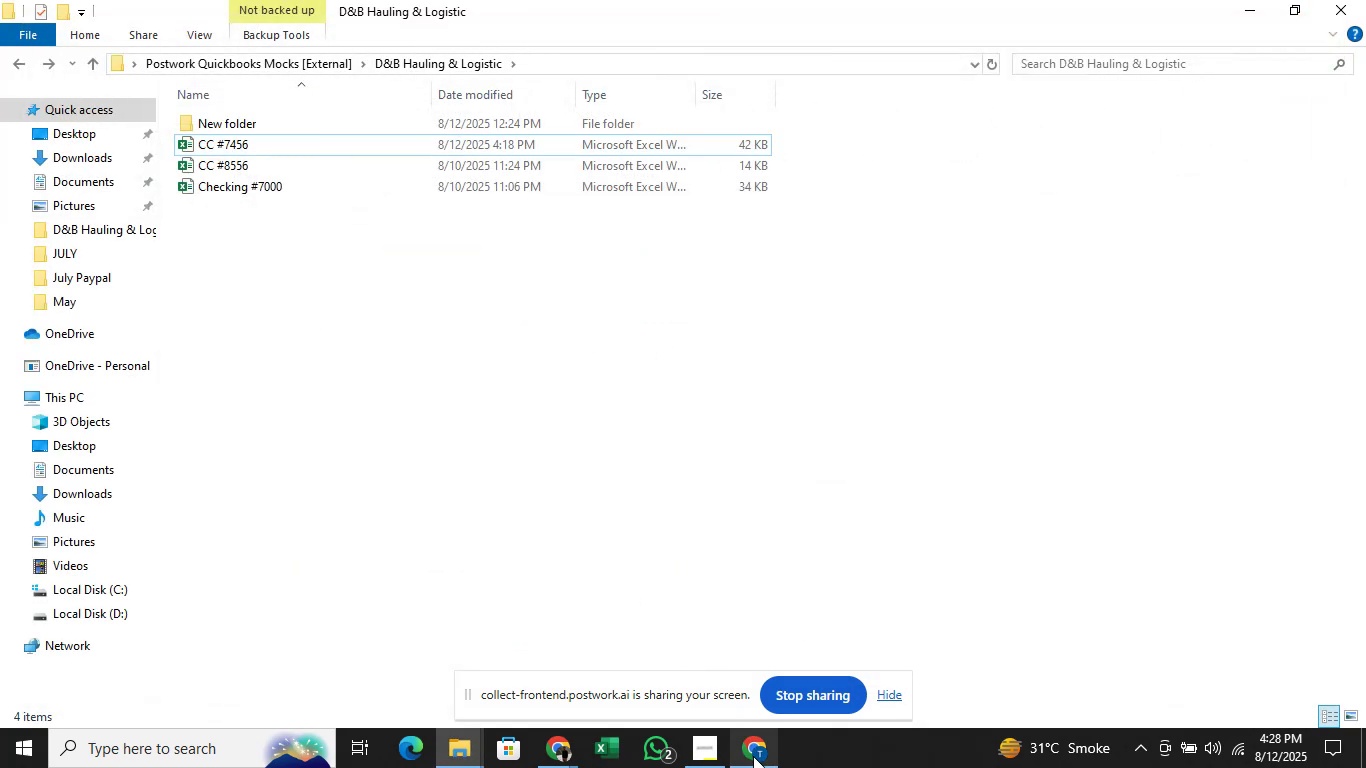 
wait(5.48)
 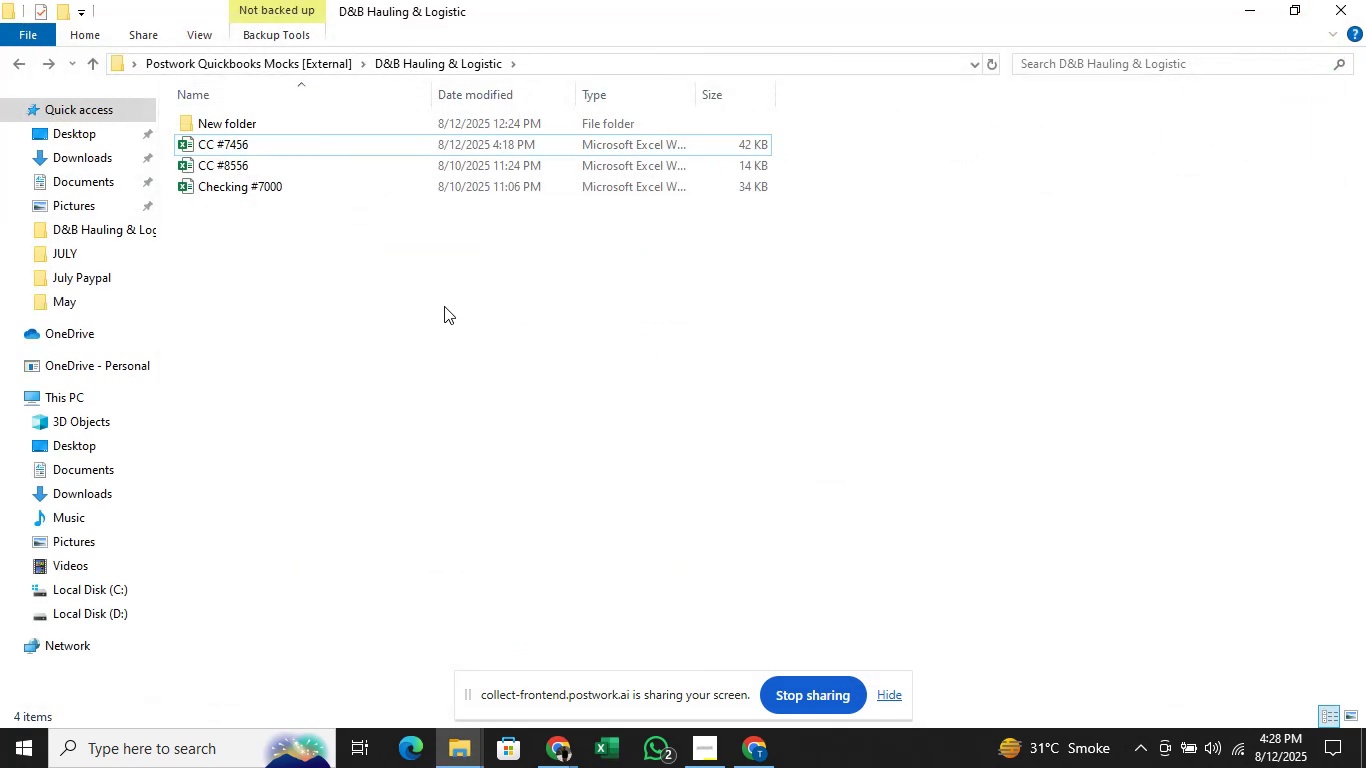 
left_click([753, 756])
 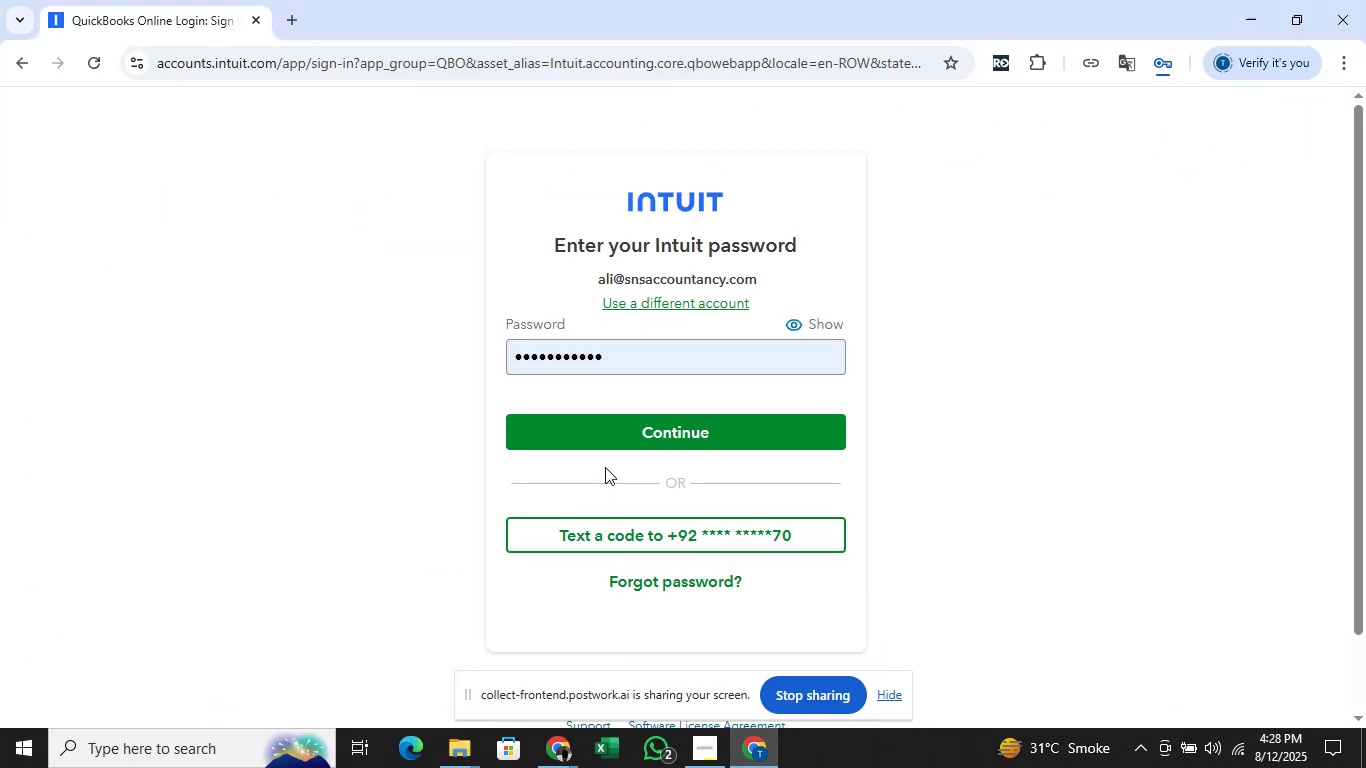 
left_click([625, 433])
 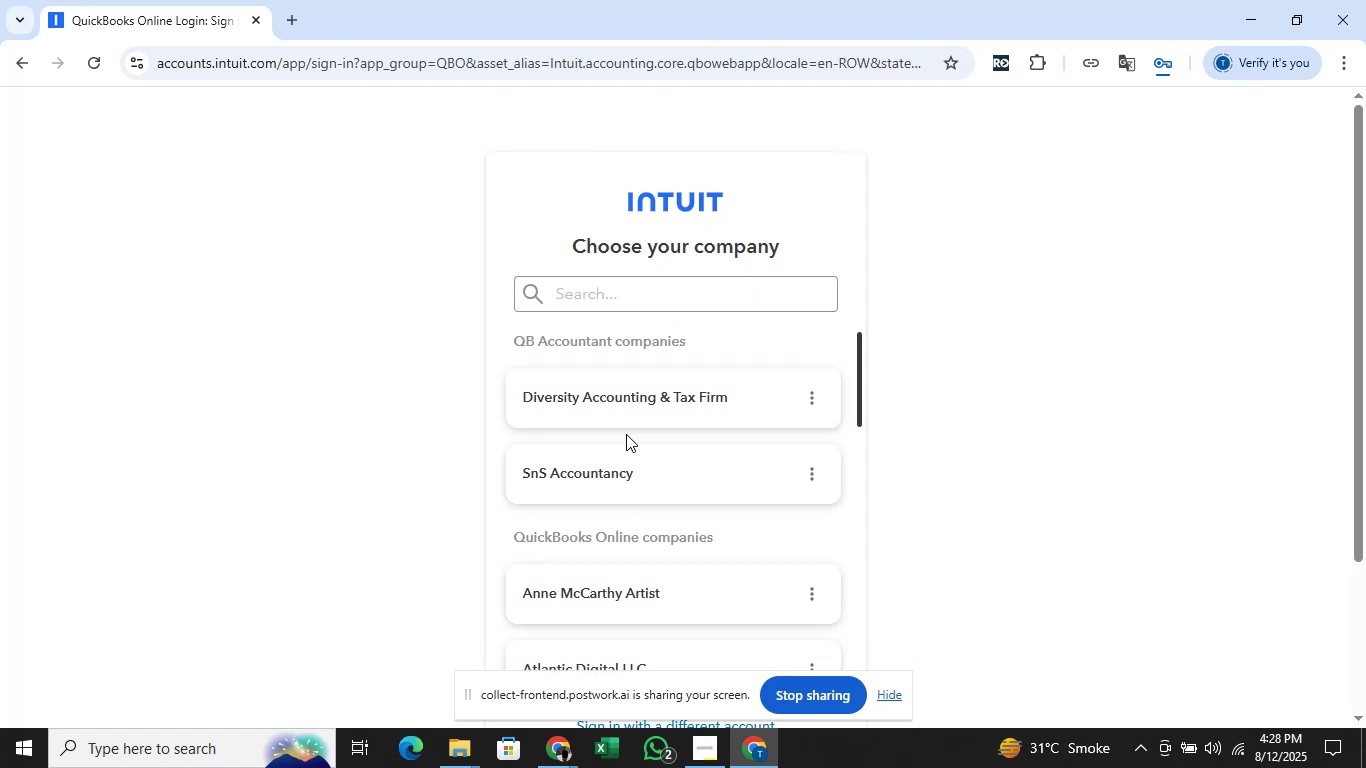 
wait(11.38)
 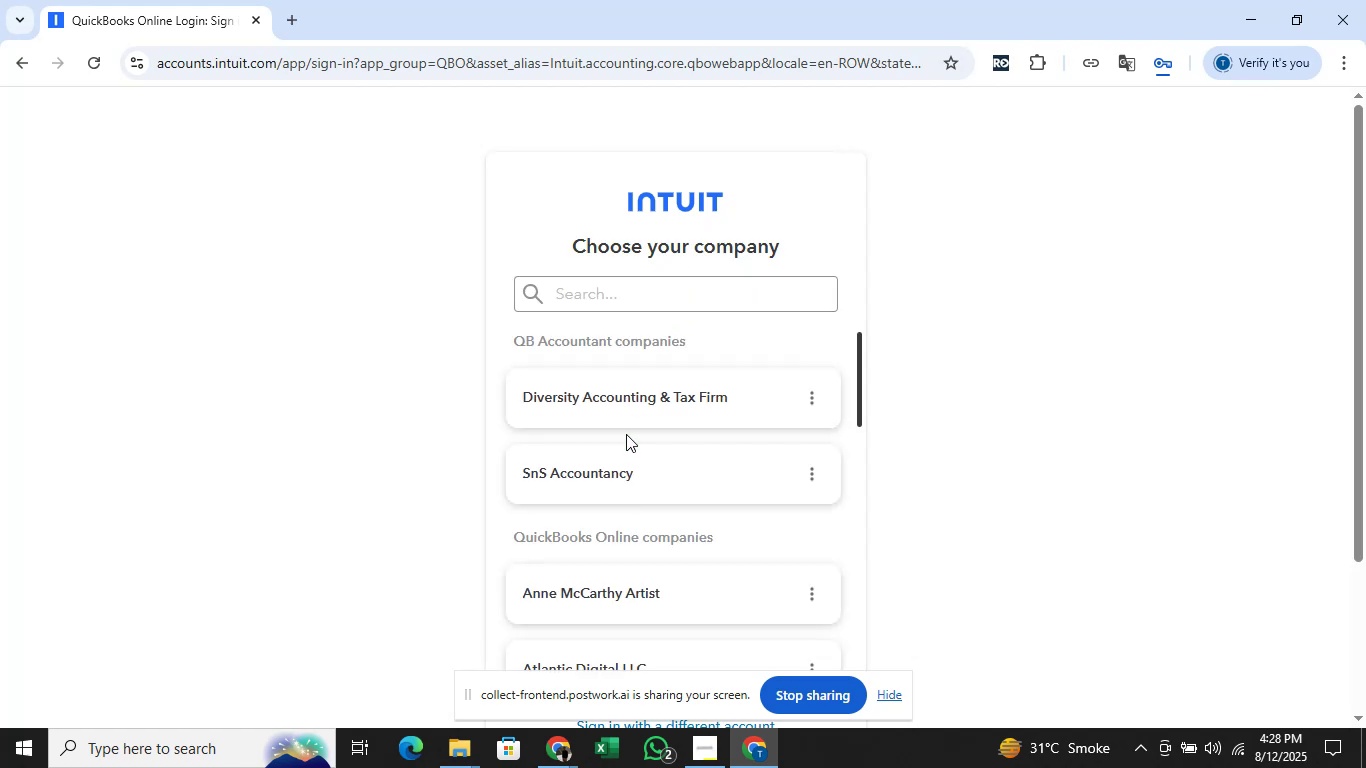 
left_click([654, 459])
 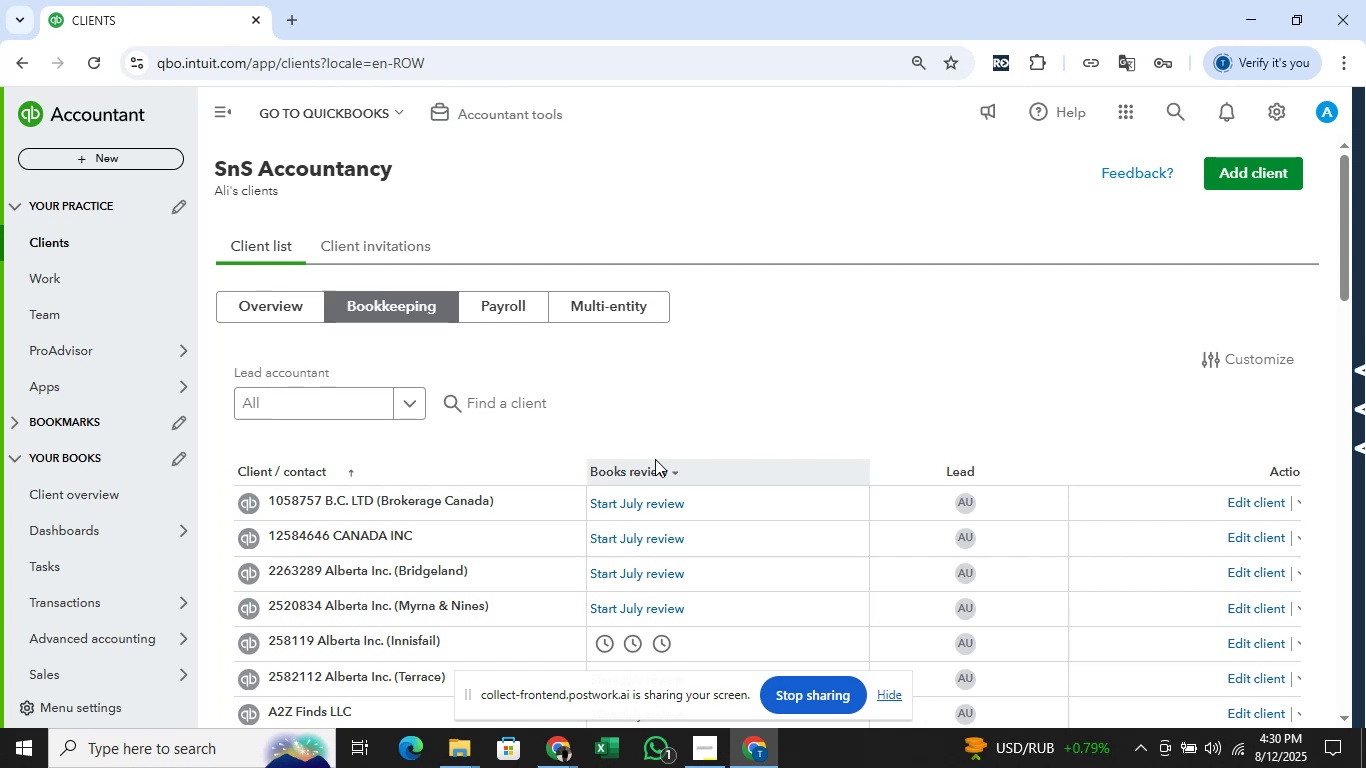 
wait(111.5)
 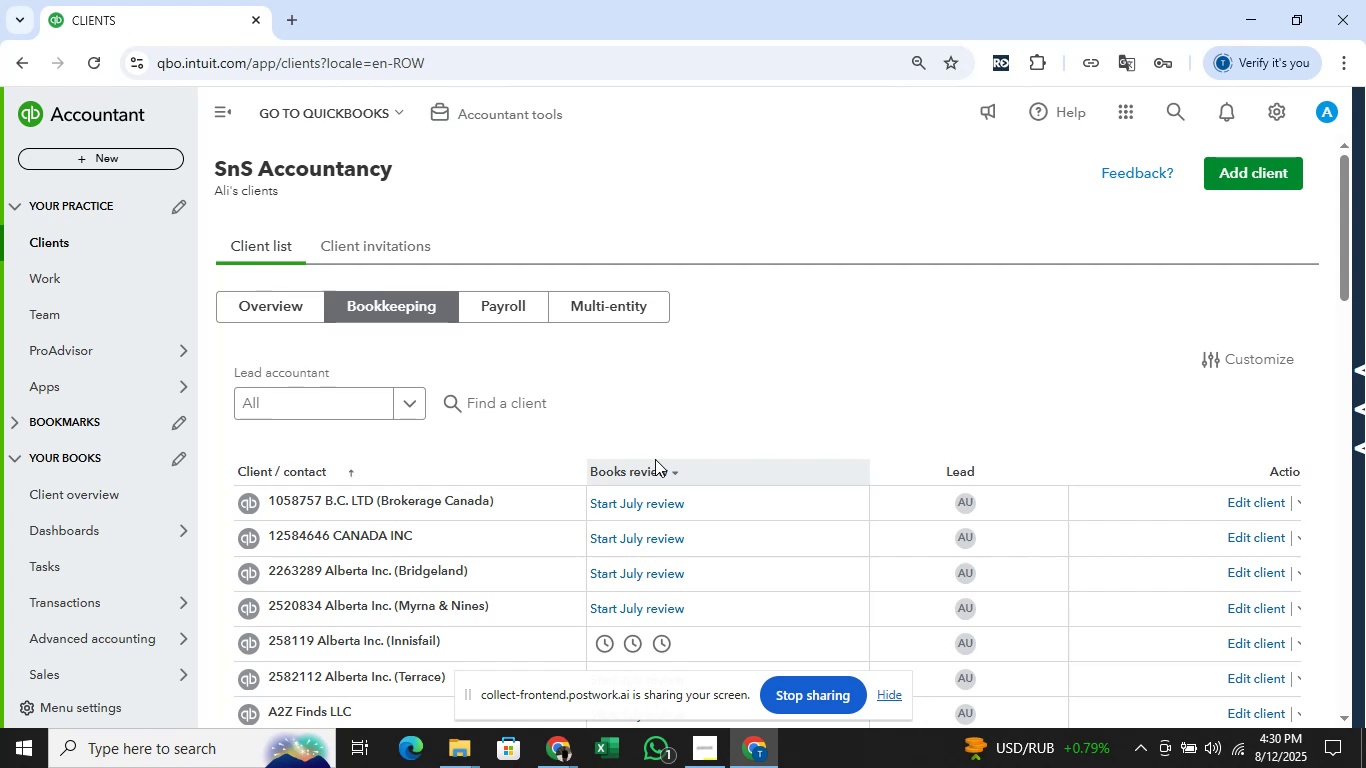 
left_click([321, 125])
 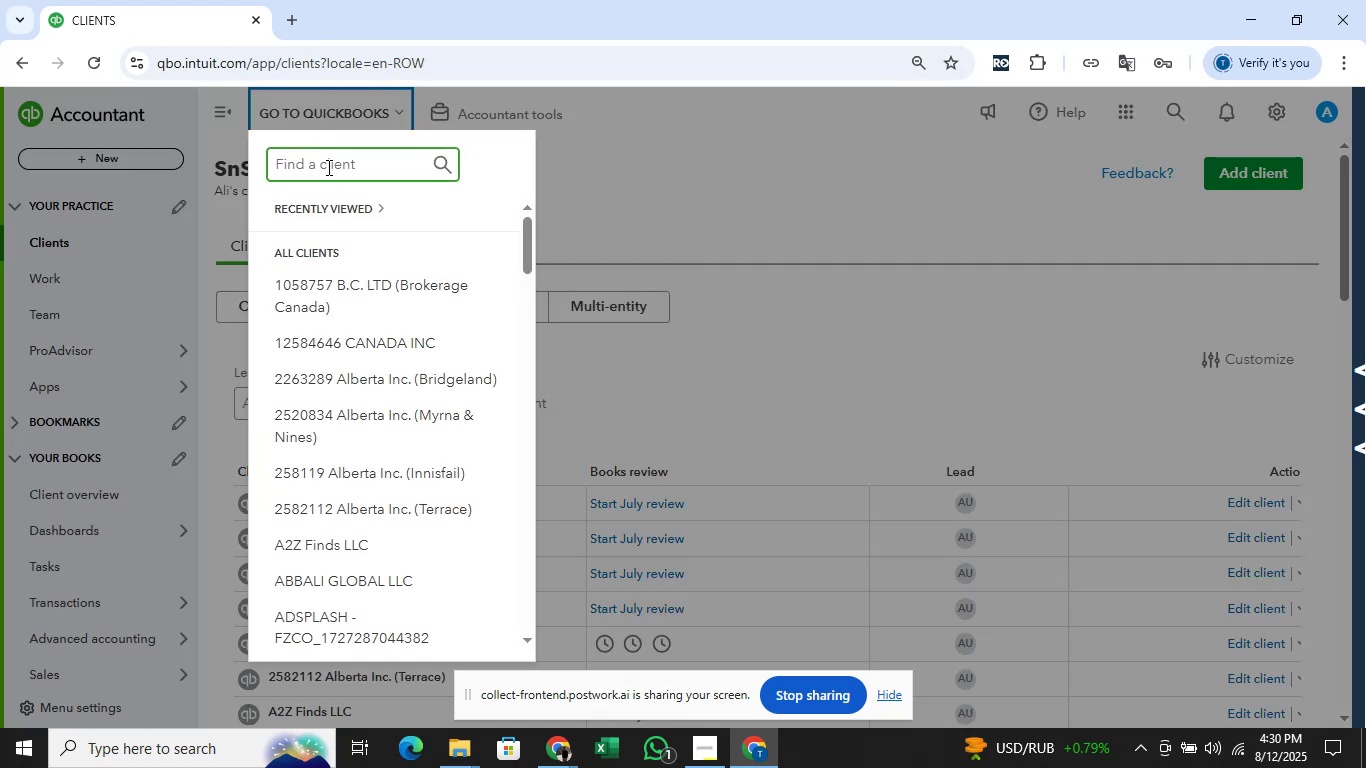 
key(Alt+Tab)
 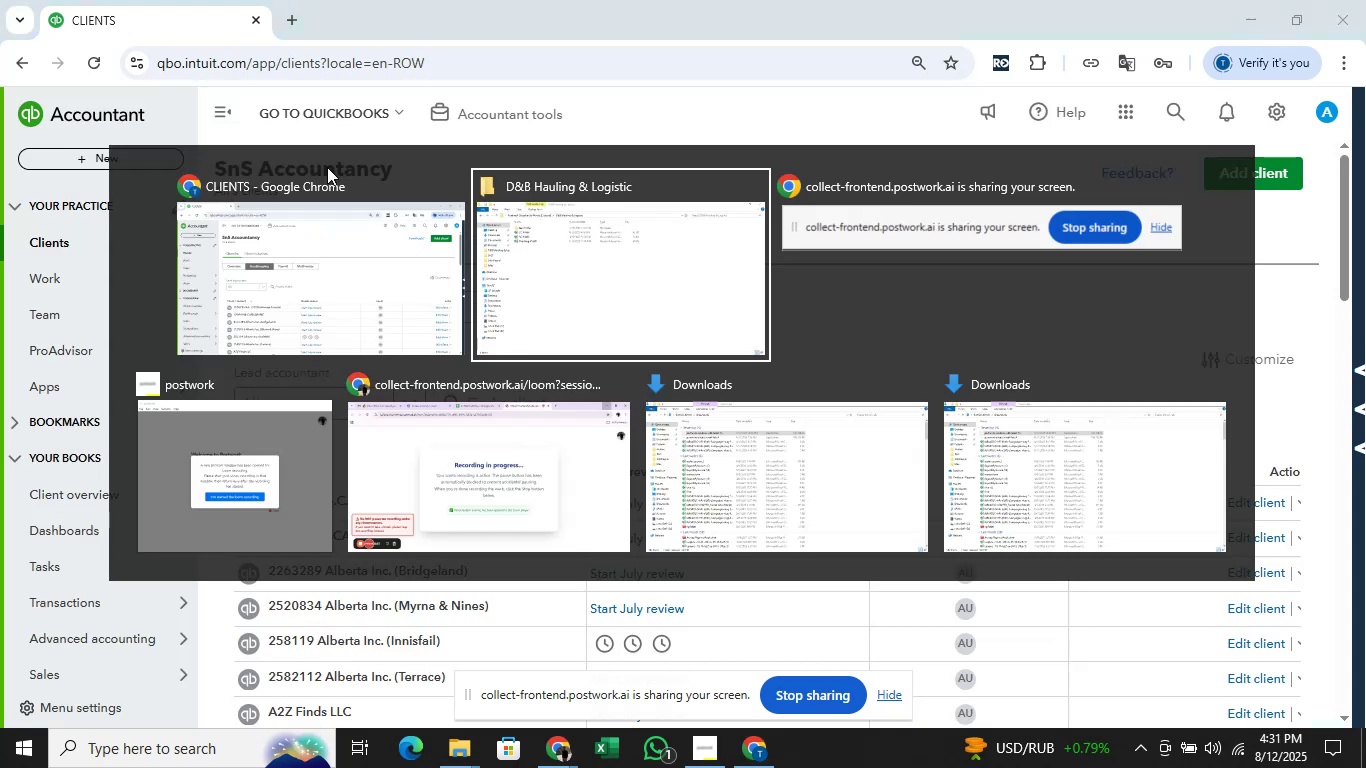 
key(Alt+ArrowLeft)
 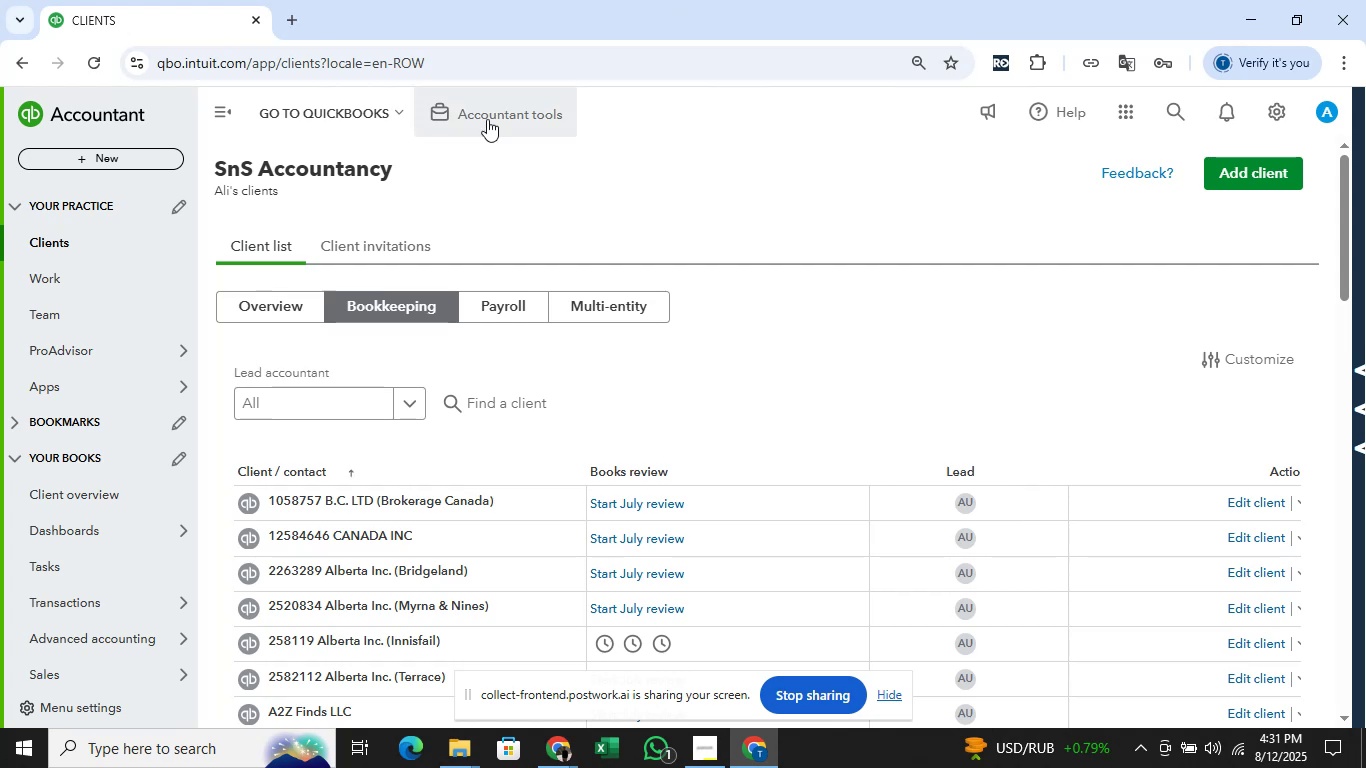 
left_click([332, 107])
 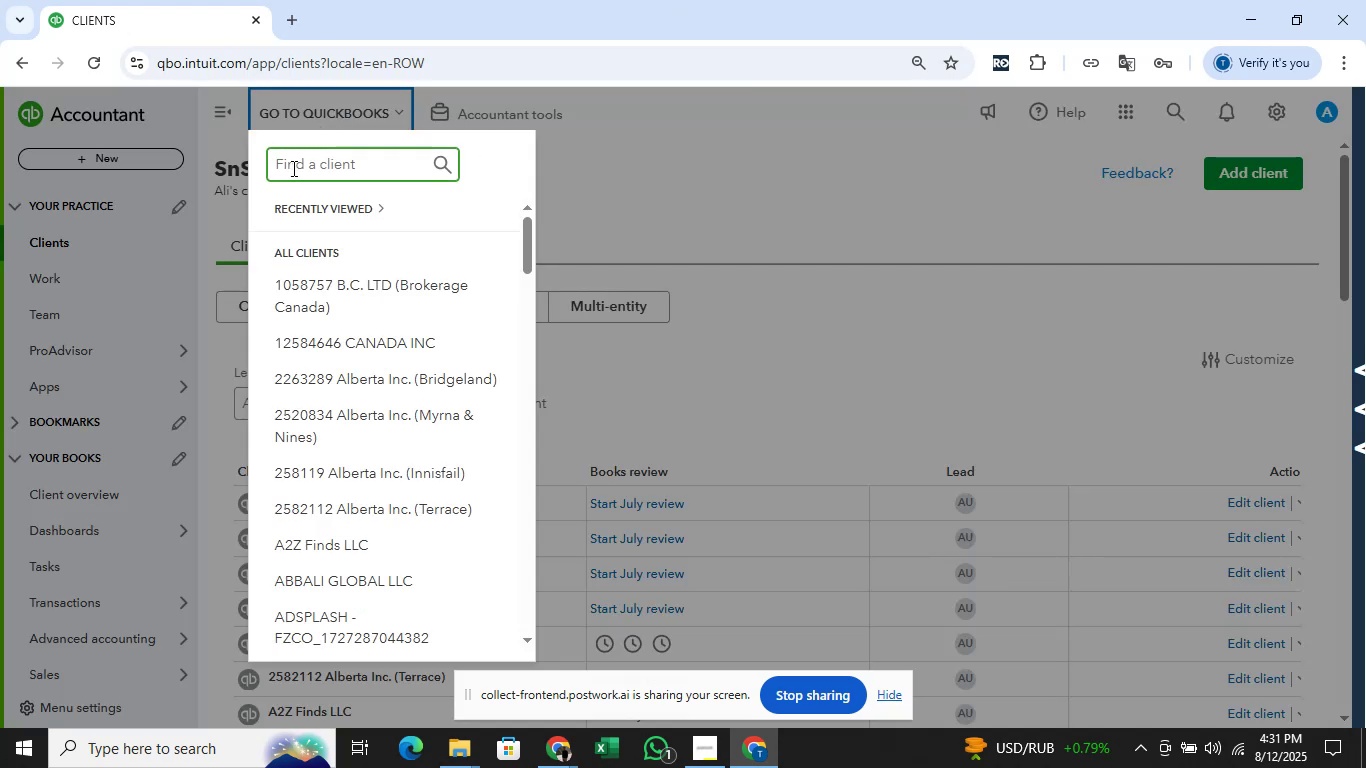 
type(hau)
 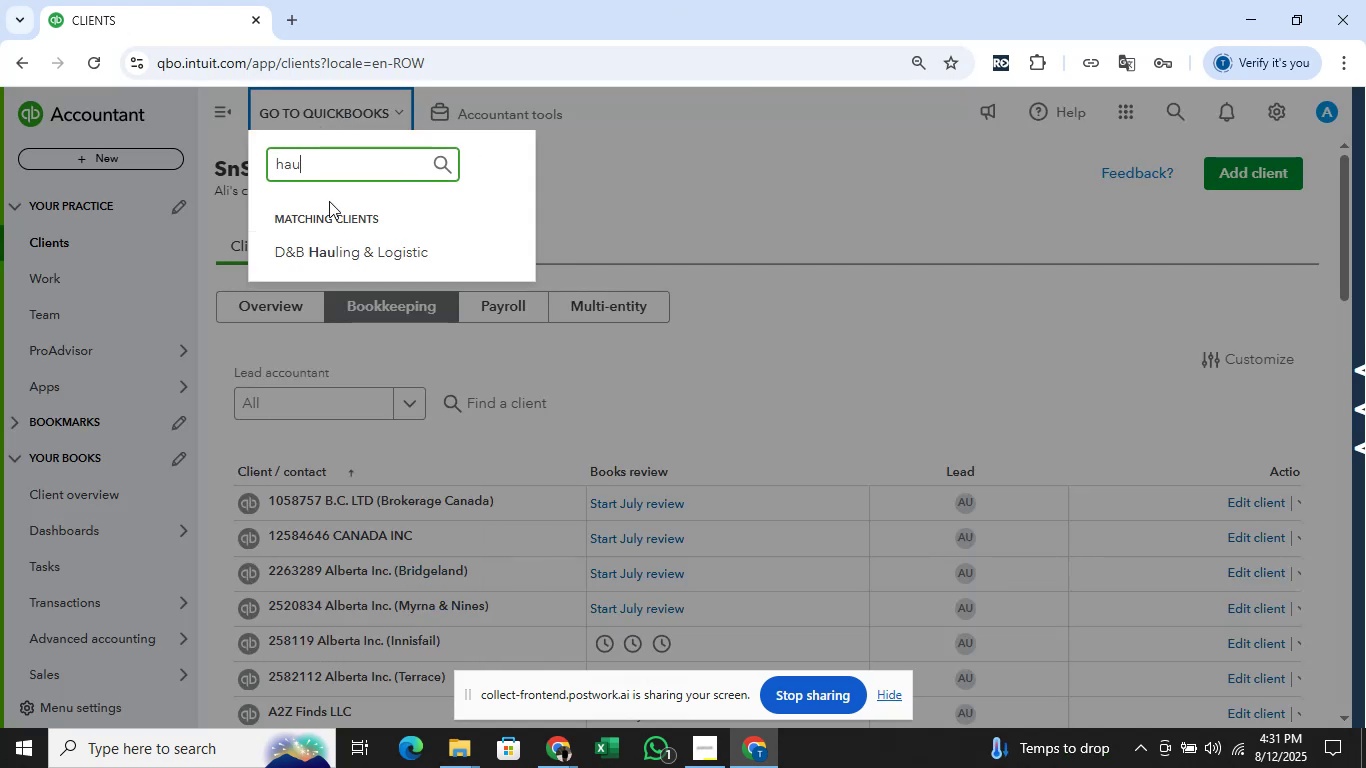 
left_click([358, 252])
 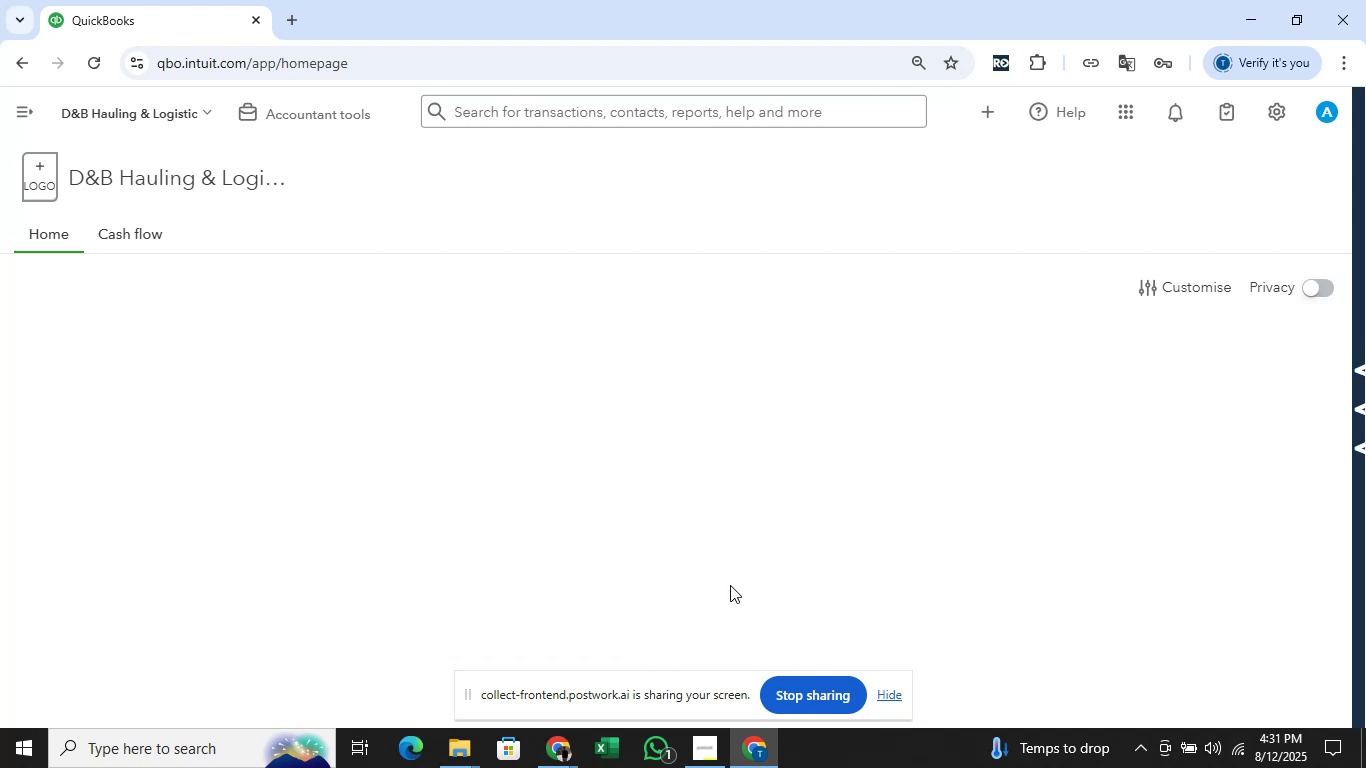 
wait(20.55)
 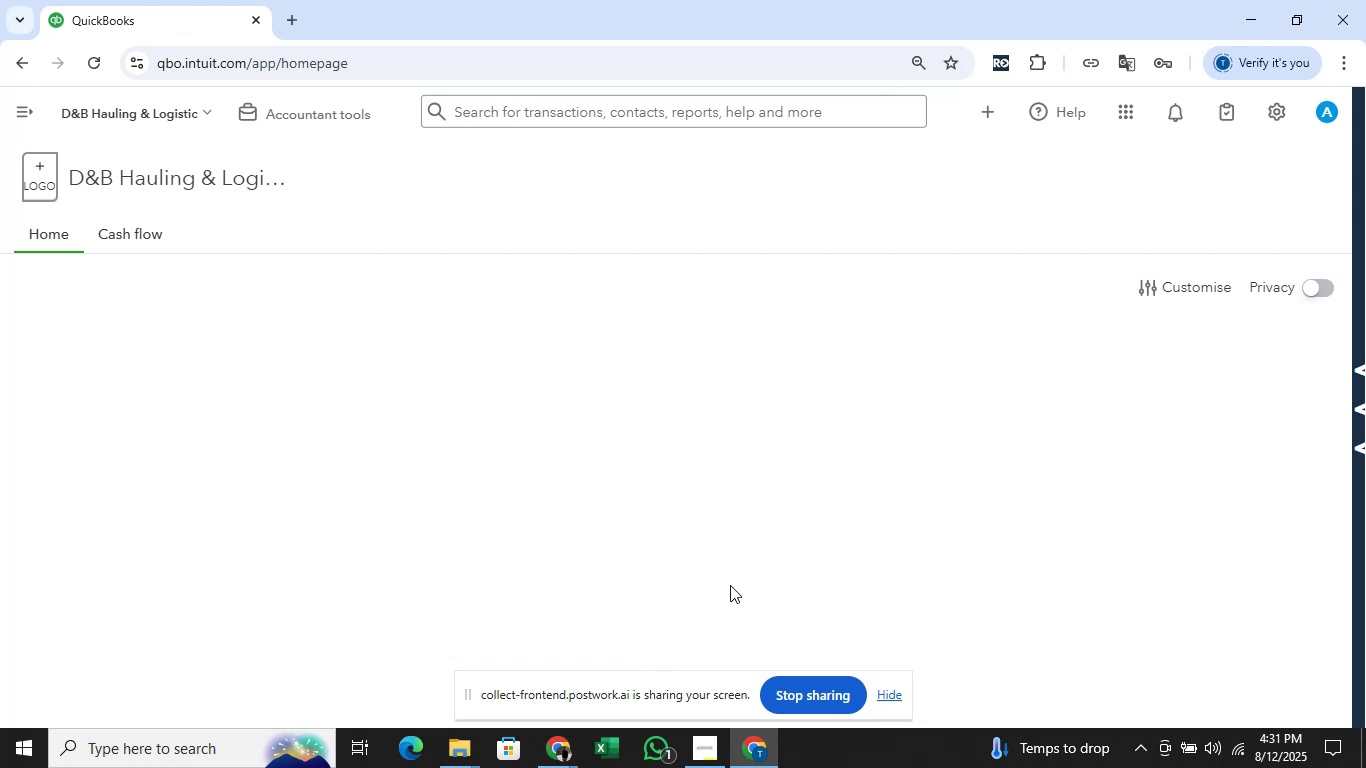 
left_click([9, 108])
 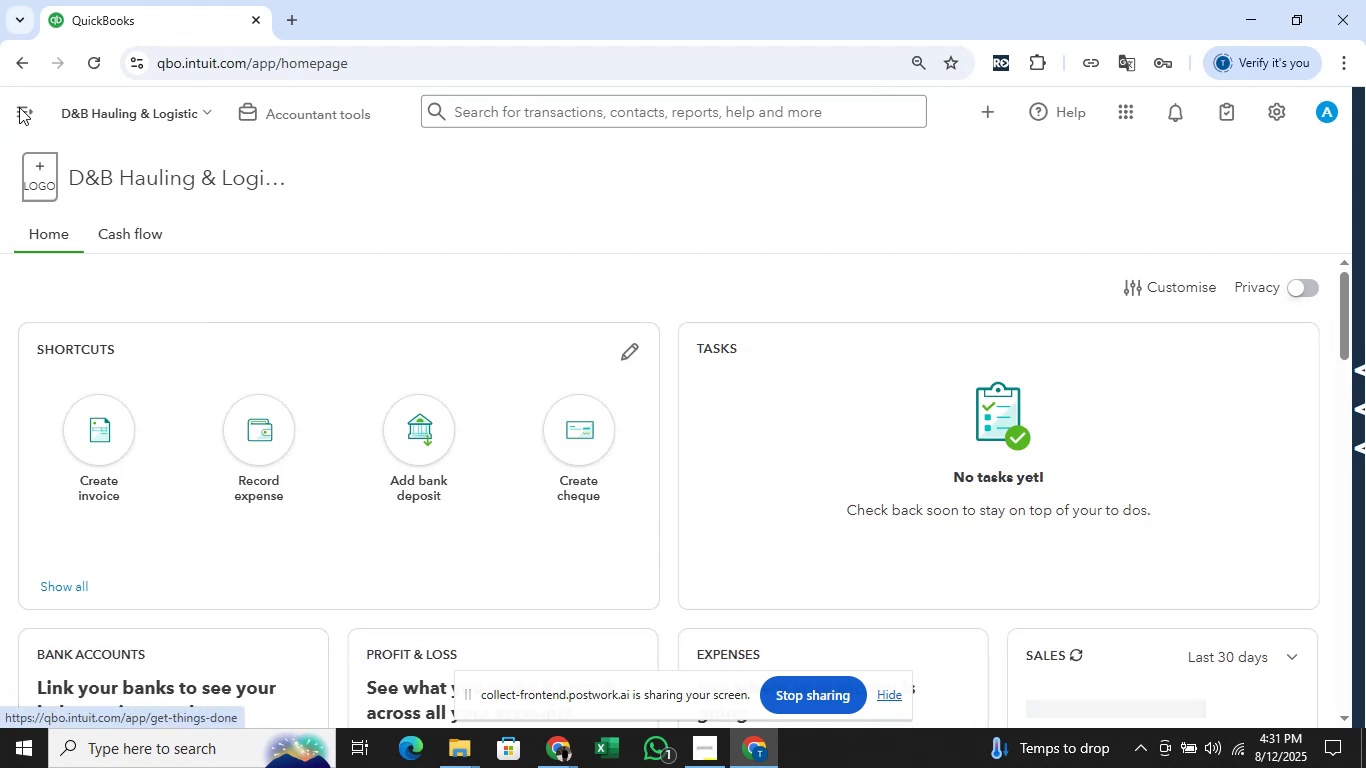 
left_click([19, 107])
 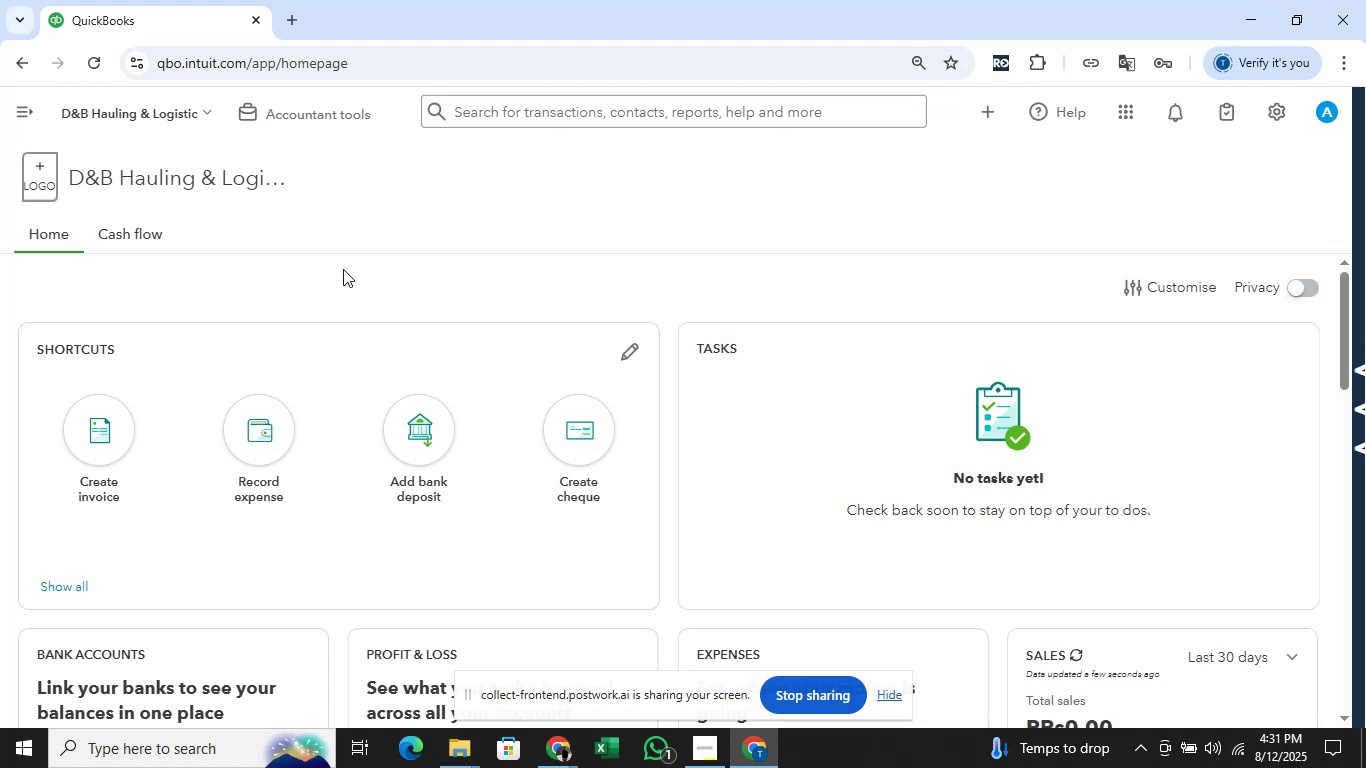 
wait(17.46)
 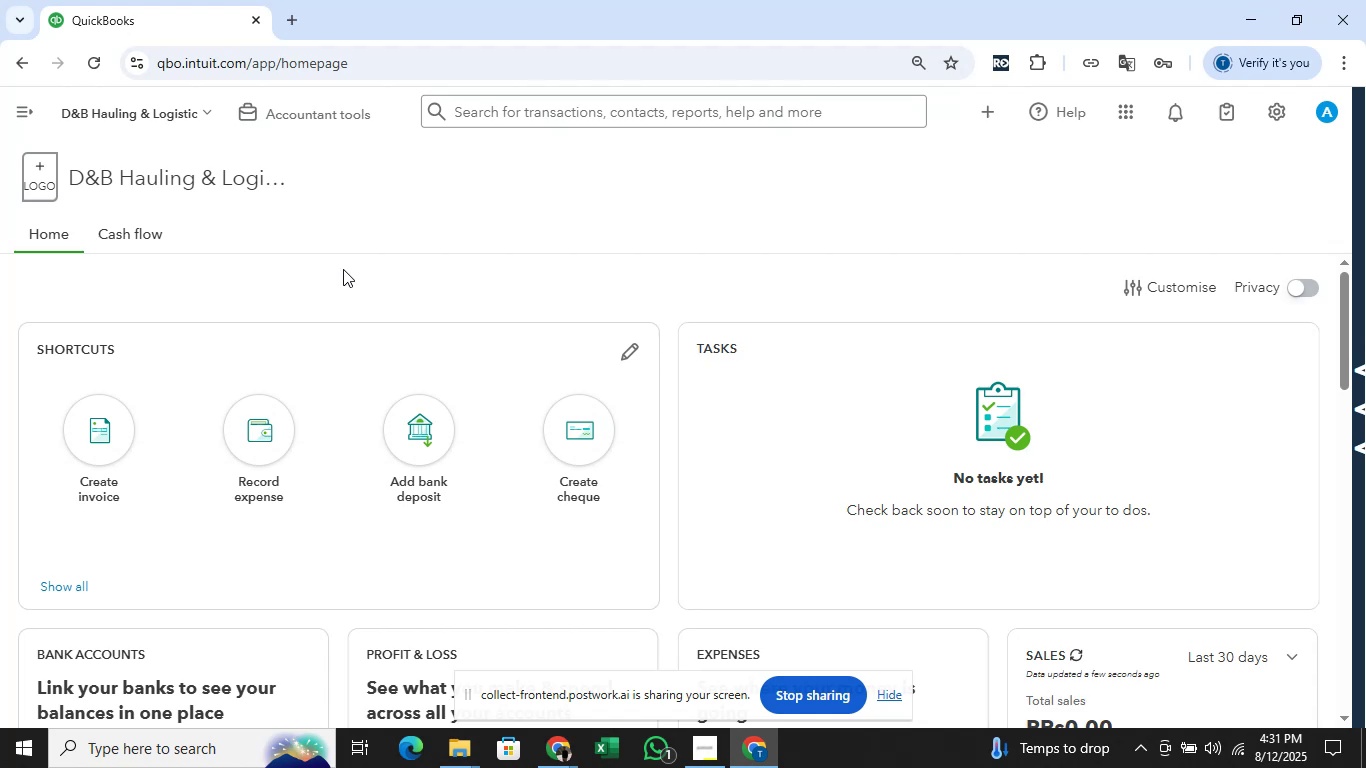 
left_click([4, 114])
 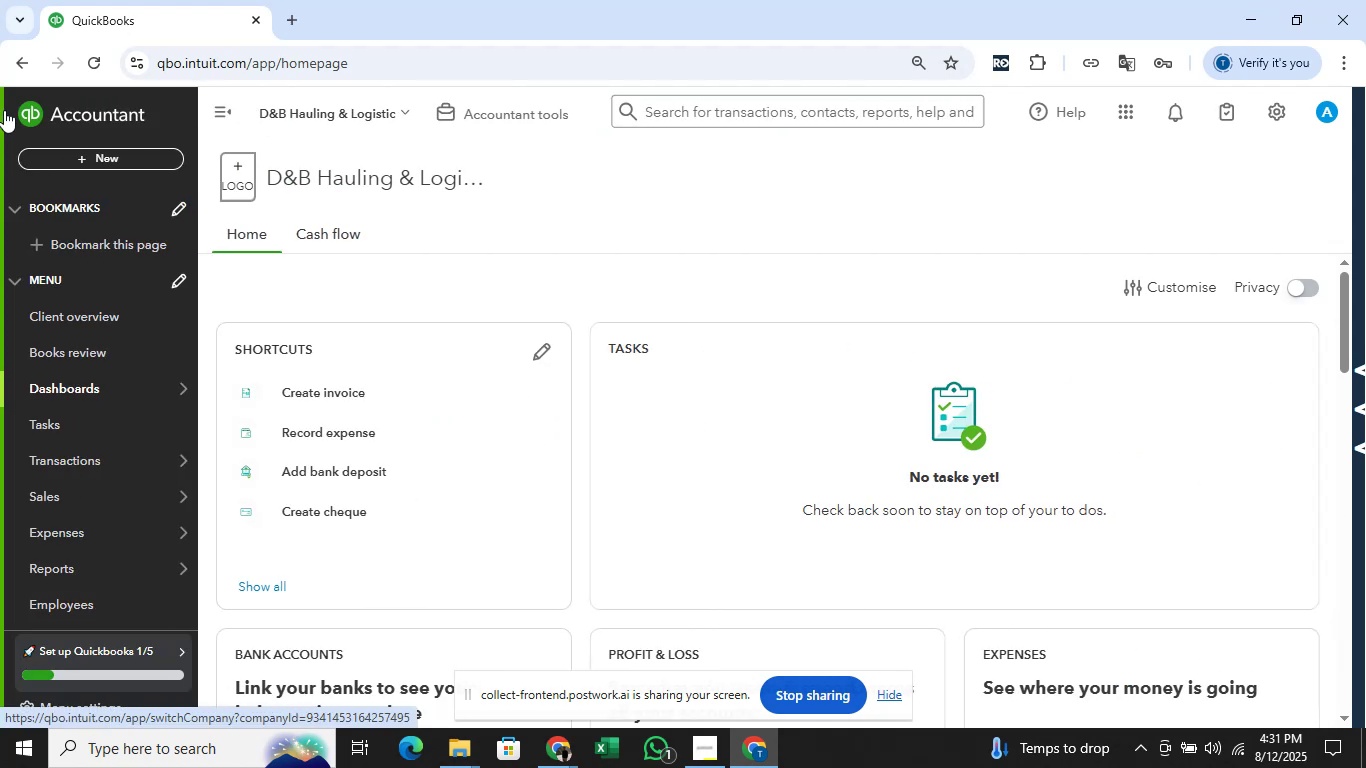 
wait(8.78)
 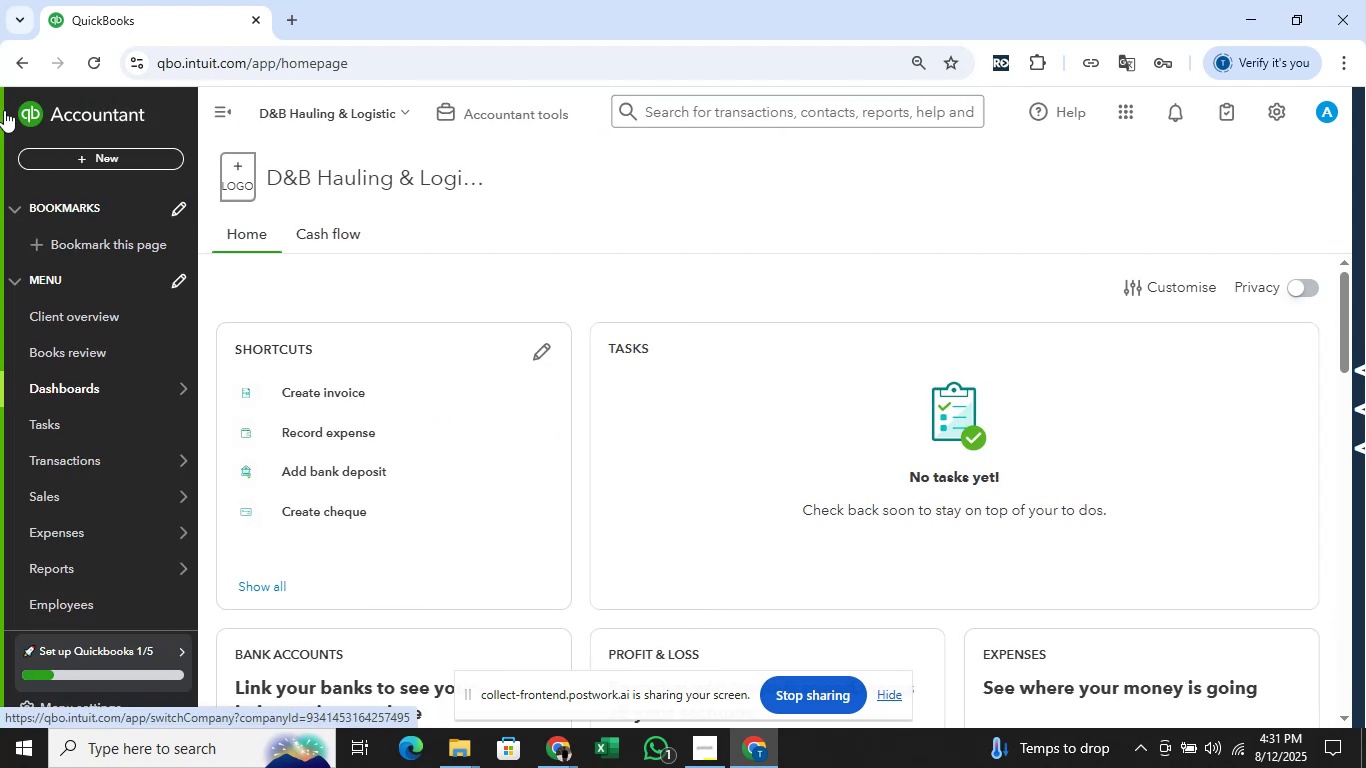 
double_click([296, 467])
 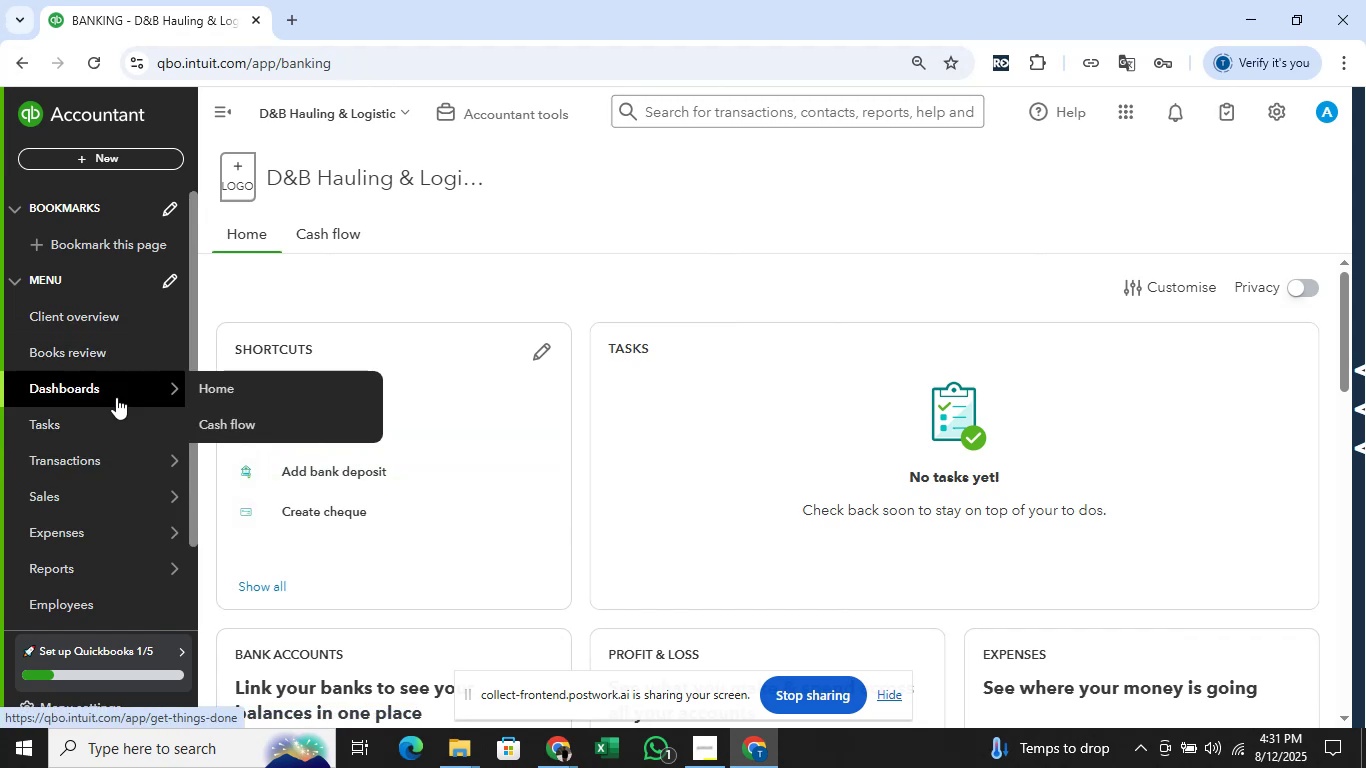 
left_click([236, 458])
 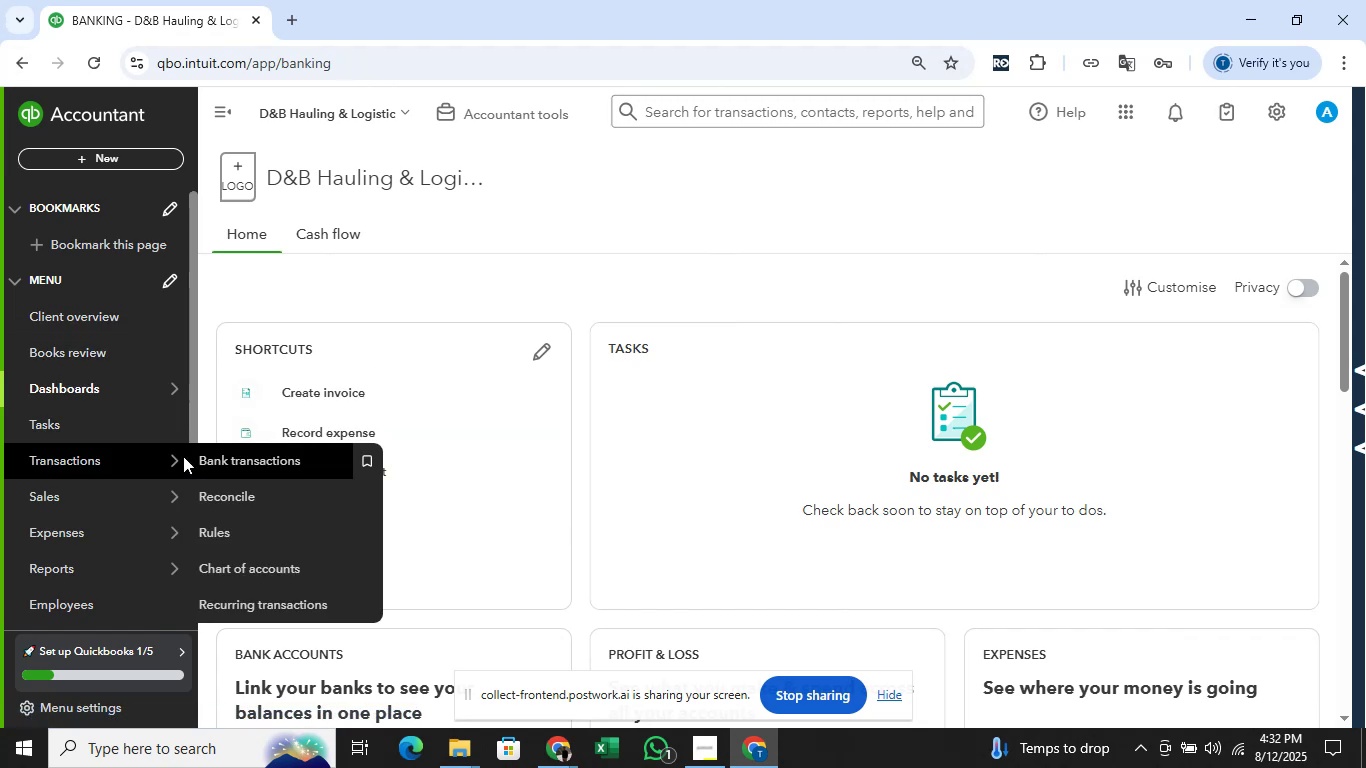 
left_click([203, 454])
 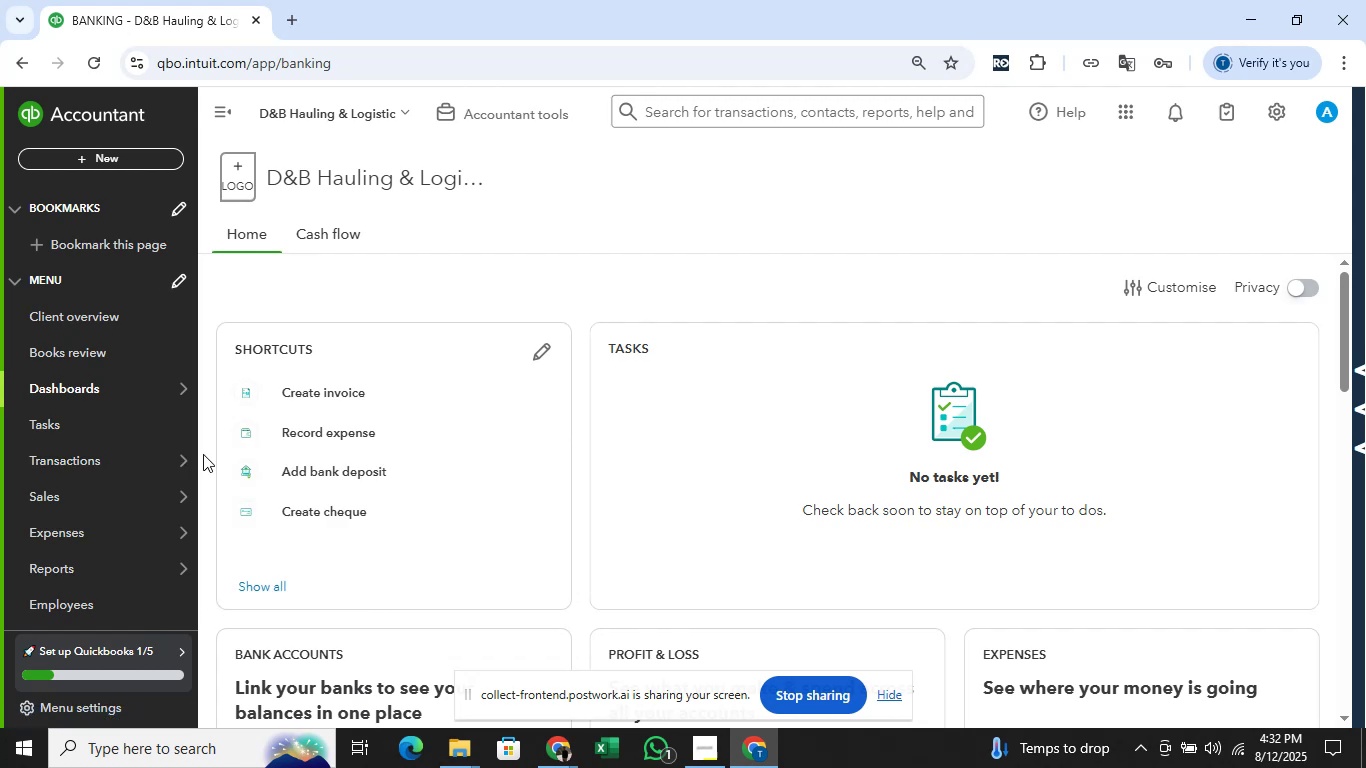 
left_click_drag(start_coordinate=[135, 459], to_coordinate=[117, 444])
 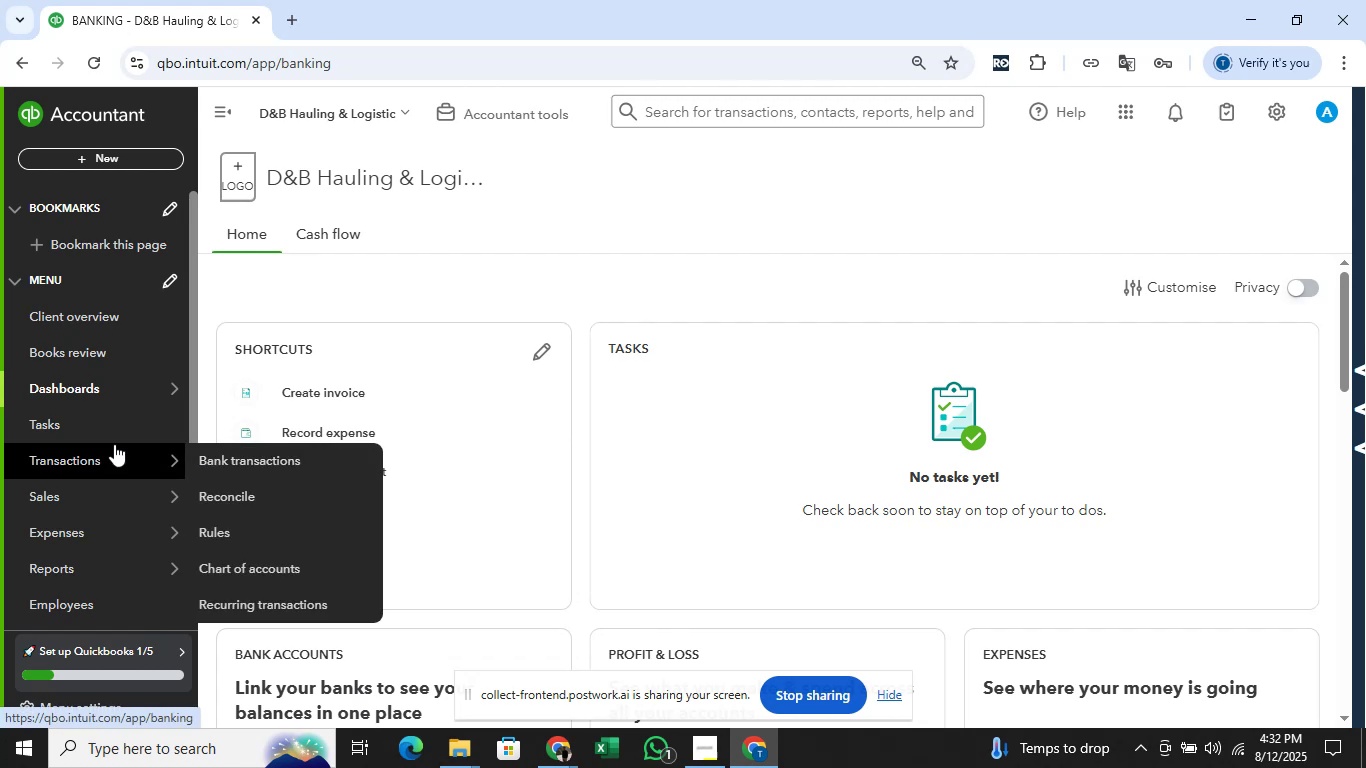 
left_click_drag(start_coordinate=[103, 444], to_coordinate=[100, 380])
 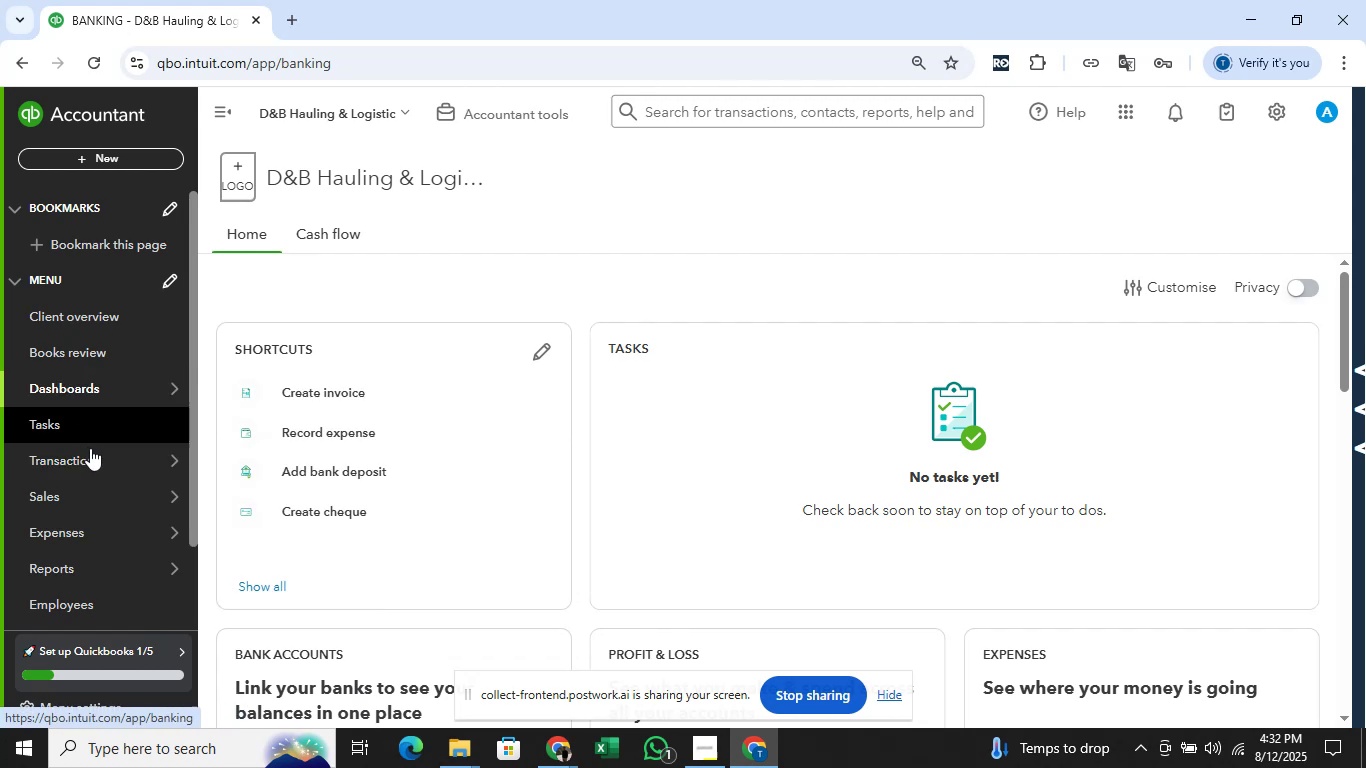 
triple_click([95, 448])
 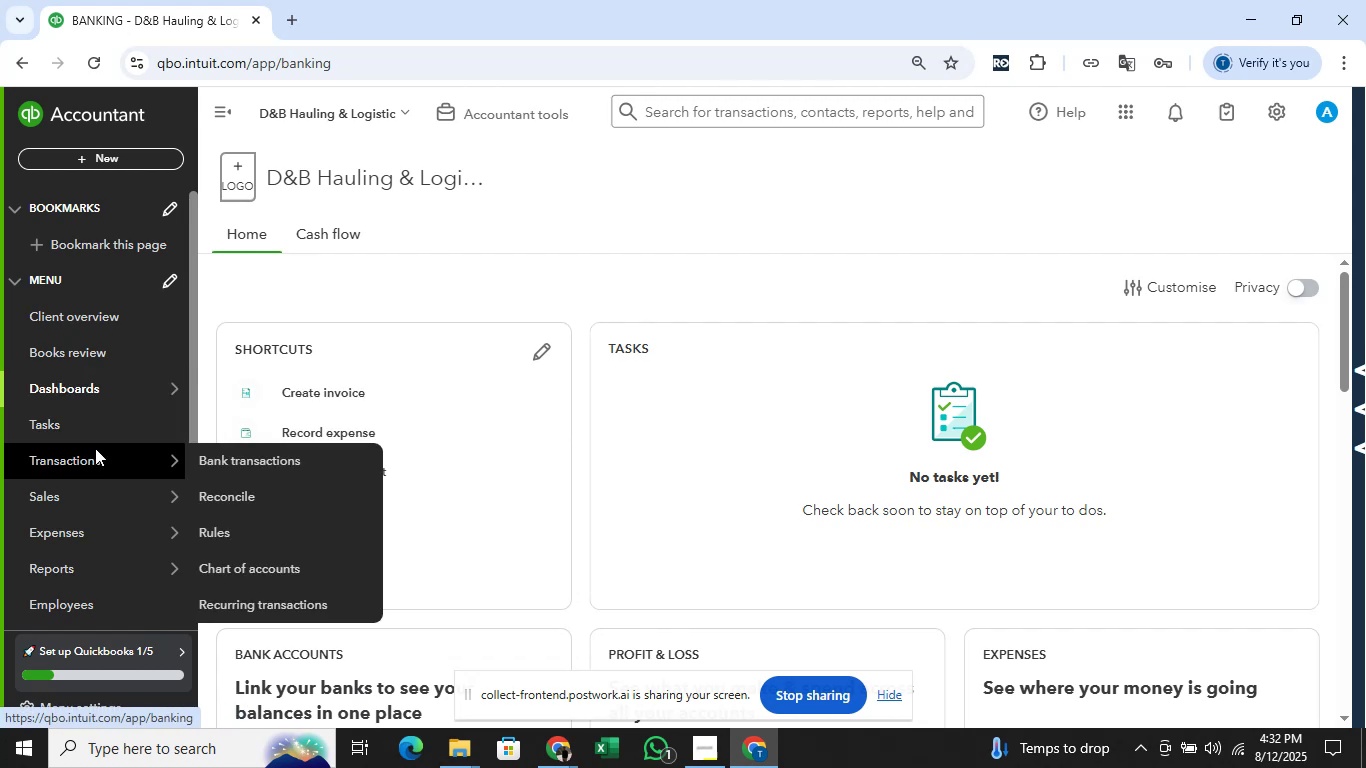 
triple_click([95, 448])
 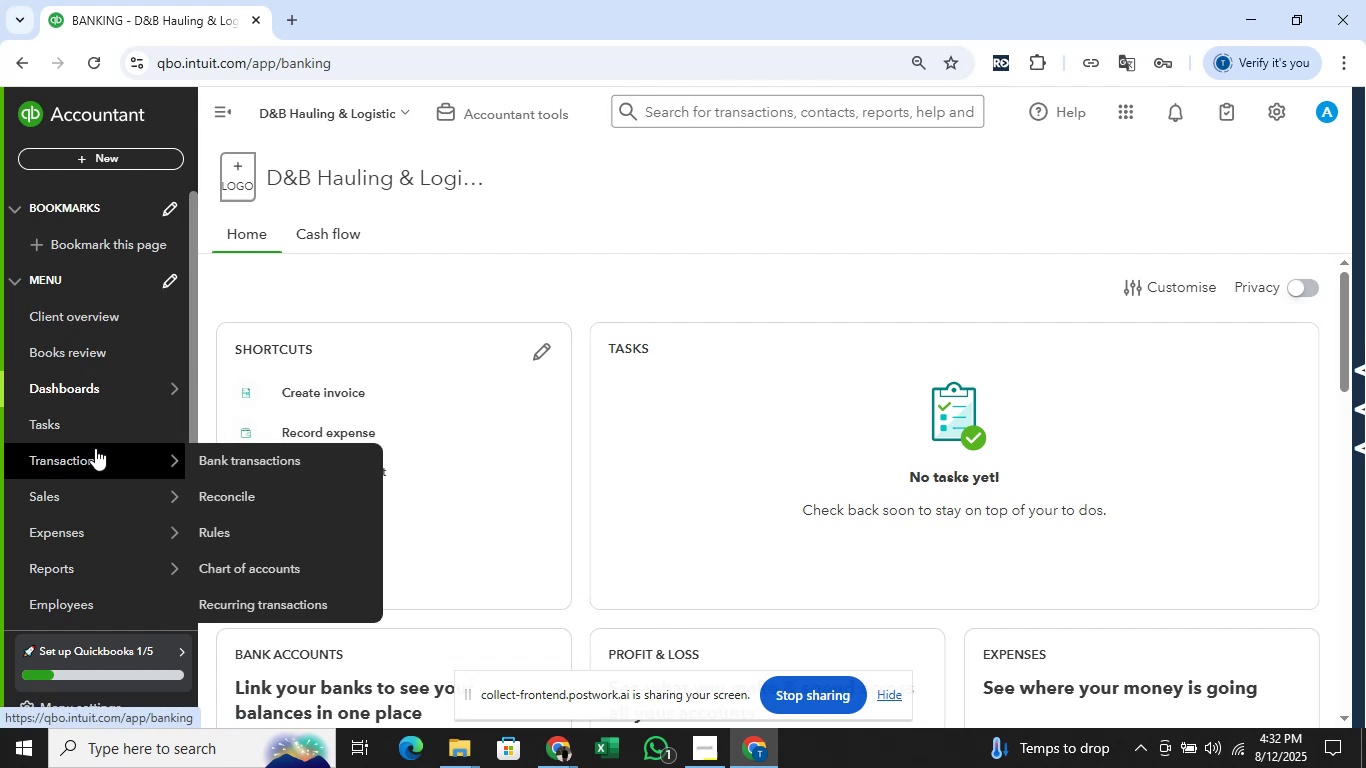 
triple_click([95, 448])
 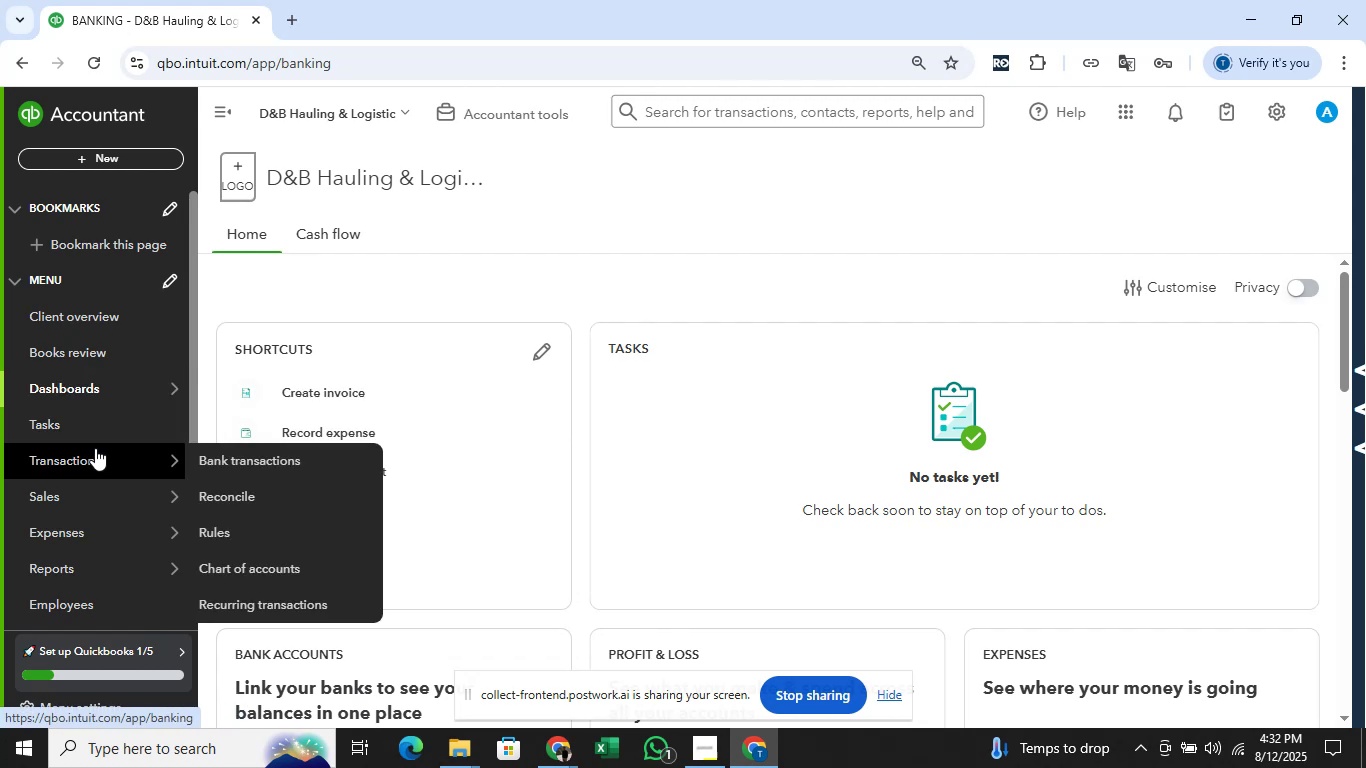 
triple_click([95, 448])
 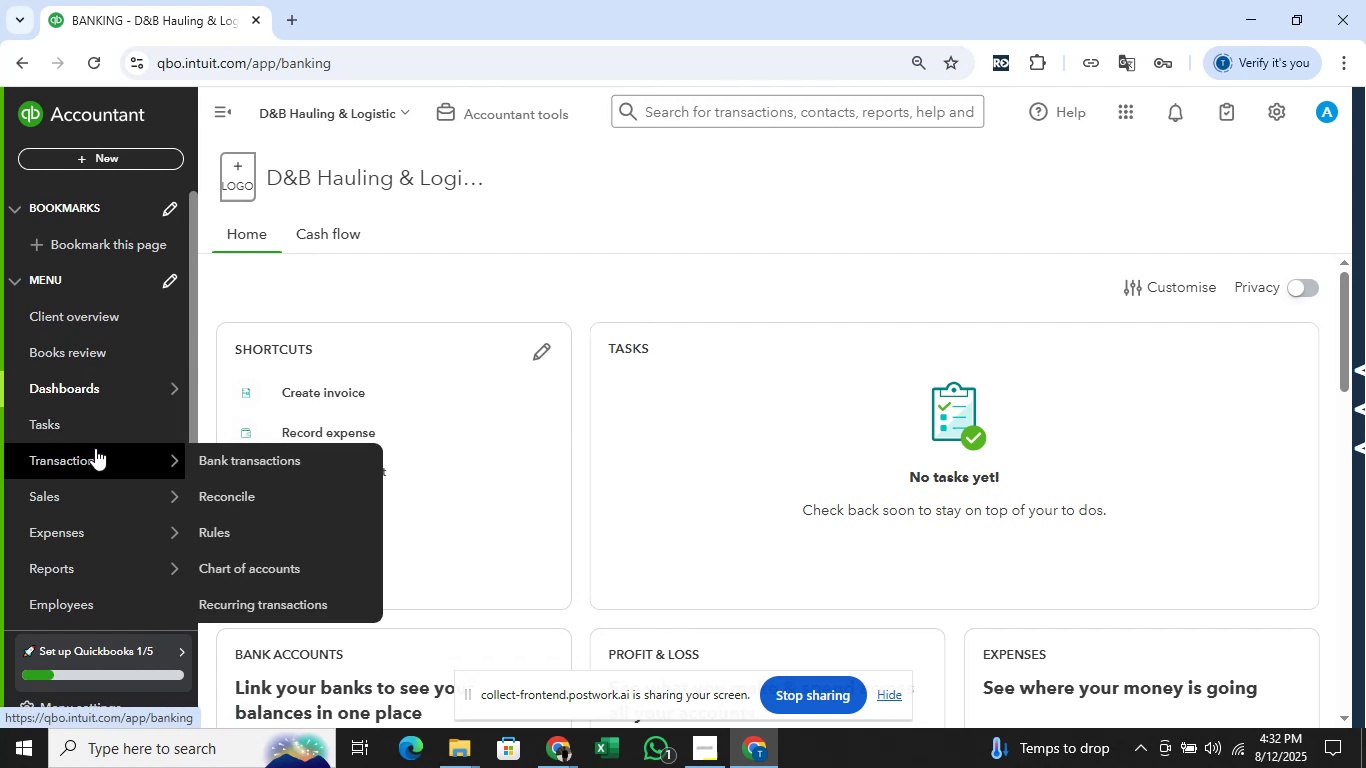 
triple_click([95, 448])
 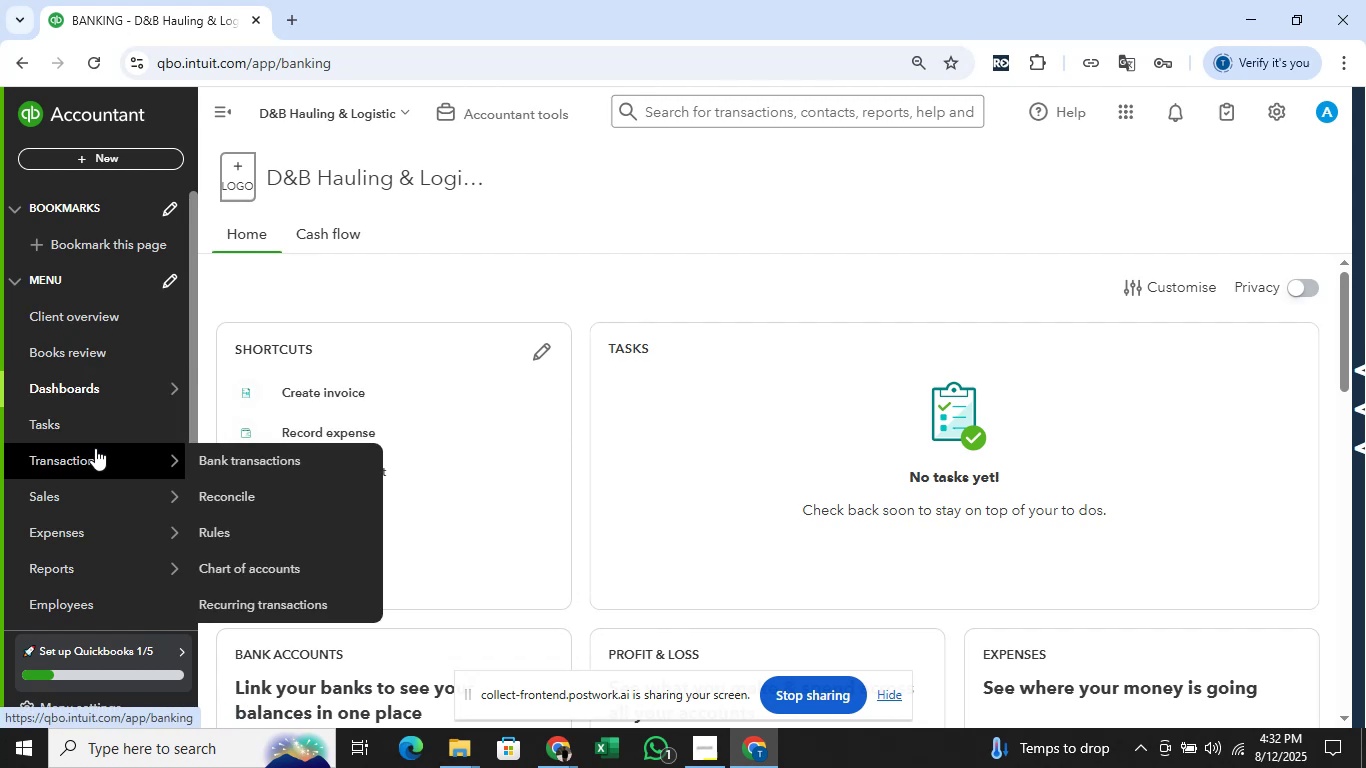 
triple_click([95, 448])
 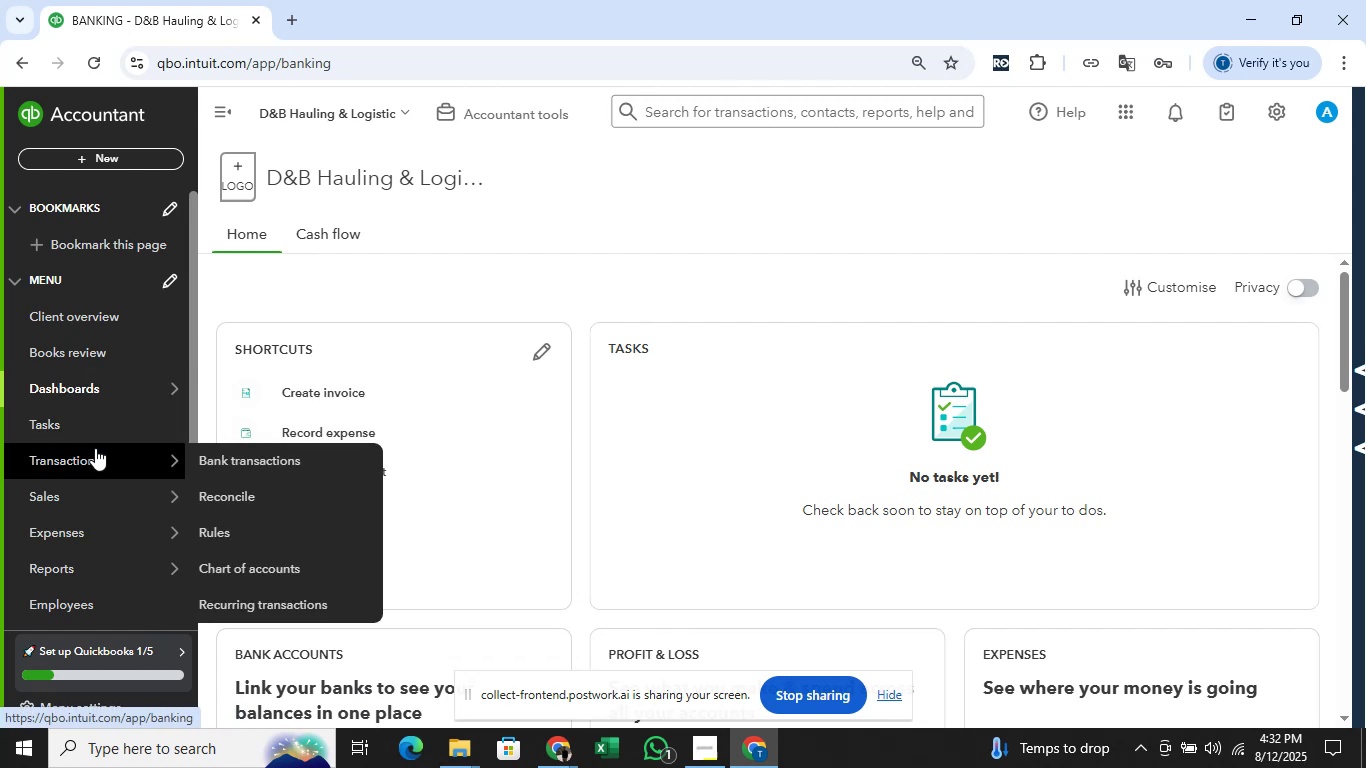 
triple_click([95, 448])
 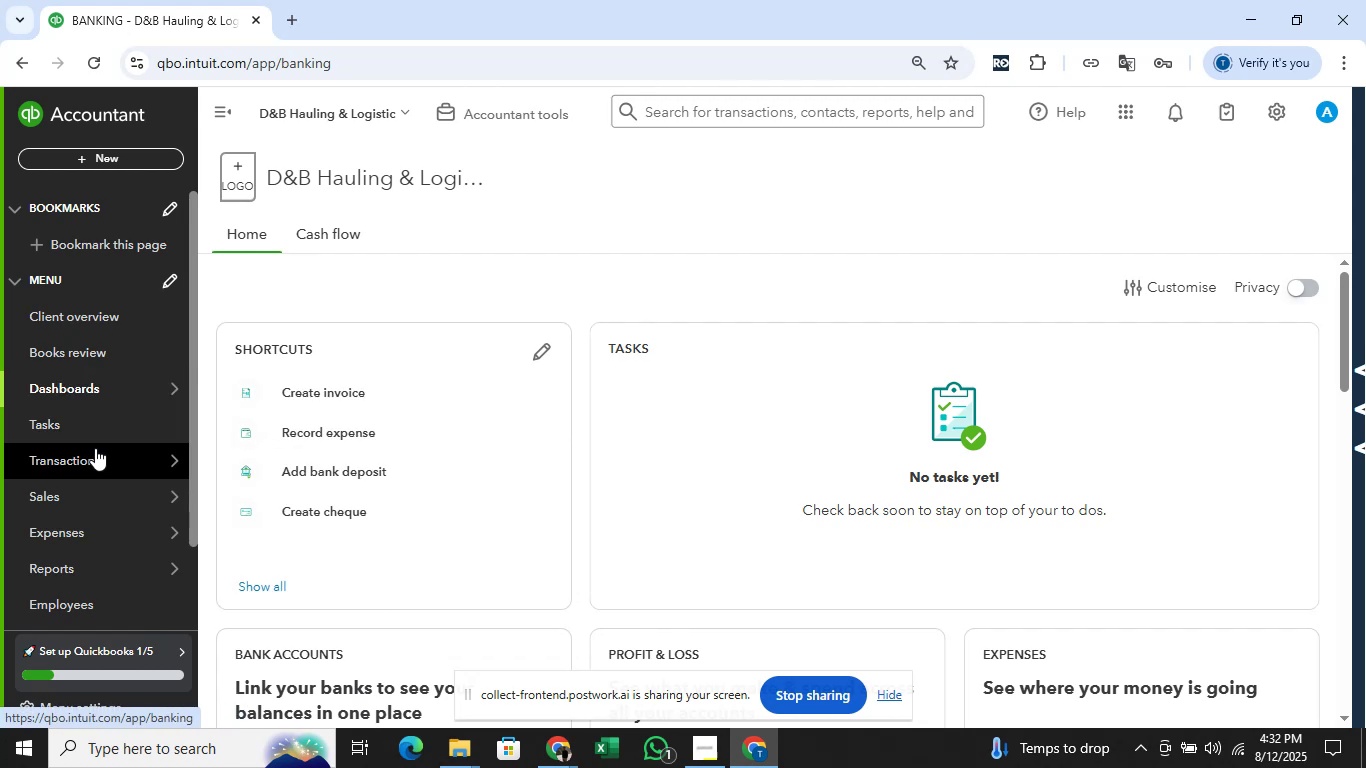 
left_click_drag(start_coordinate=[95, 448], to_coordinate=[93, 458])
 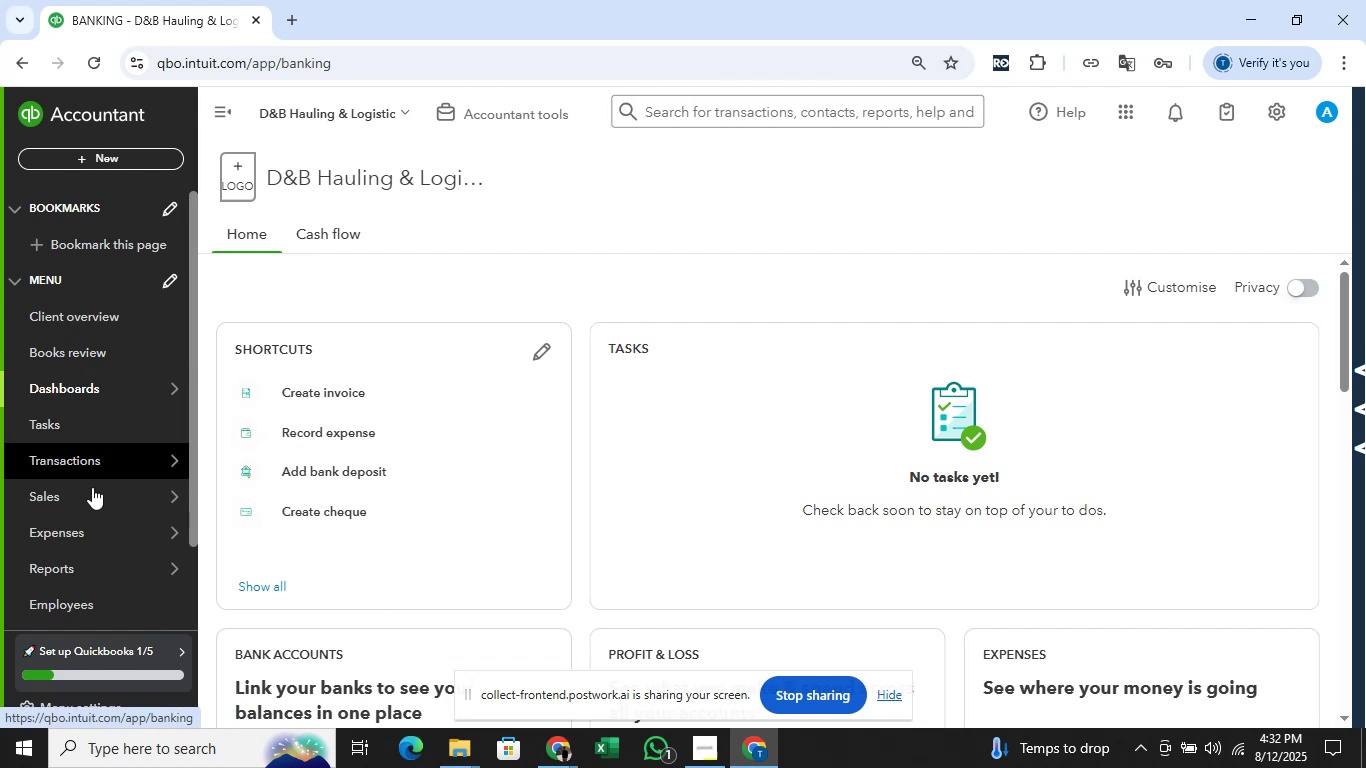 
triple_click([92, 487])
 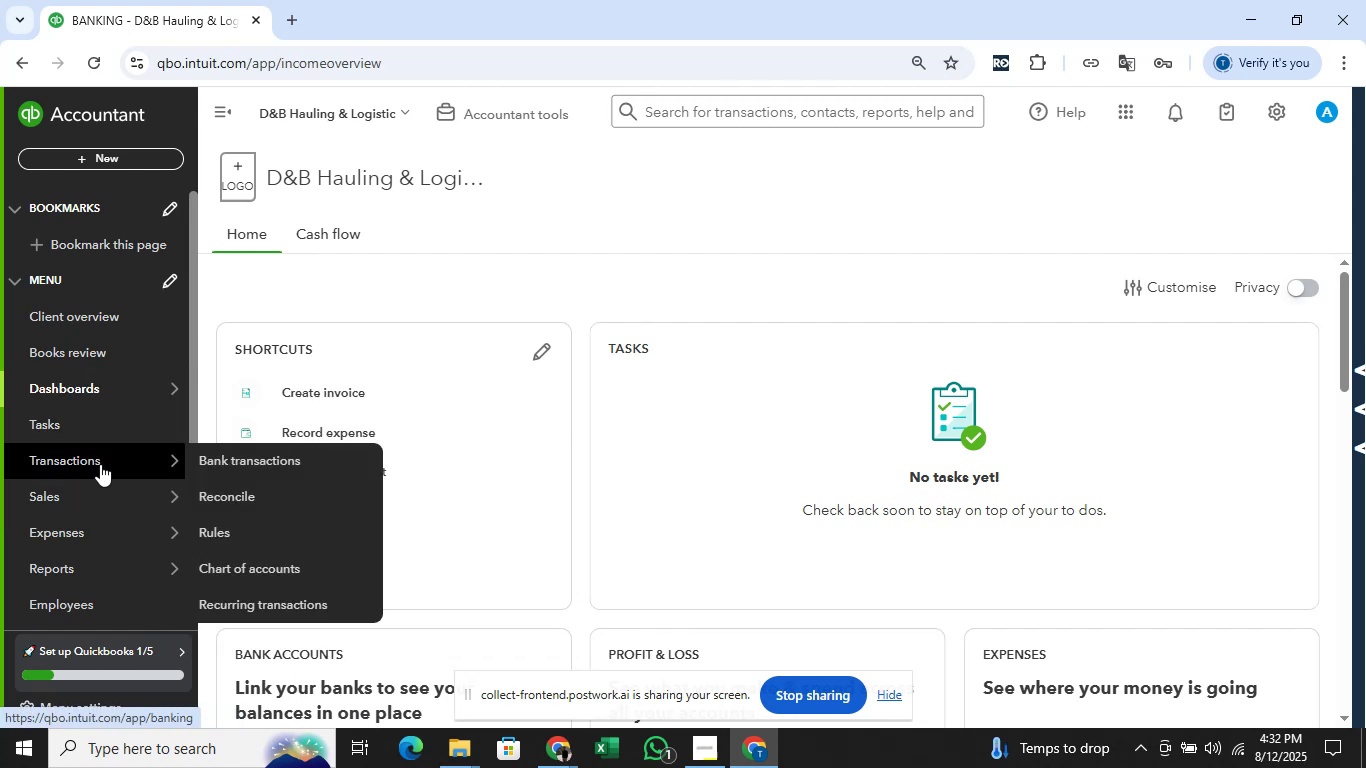 
left_click([100, 464])
 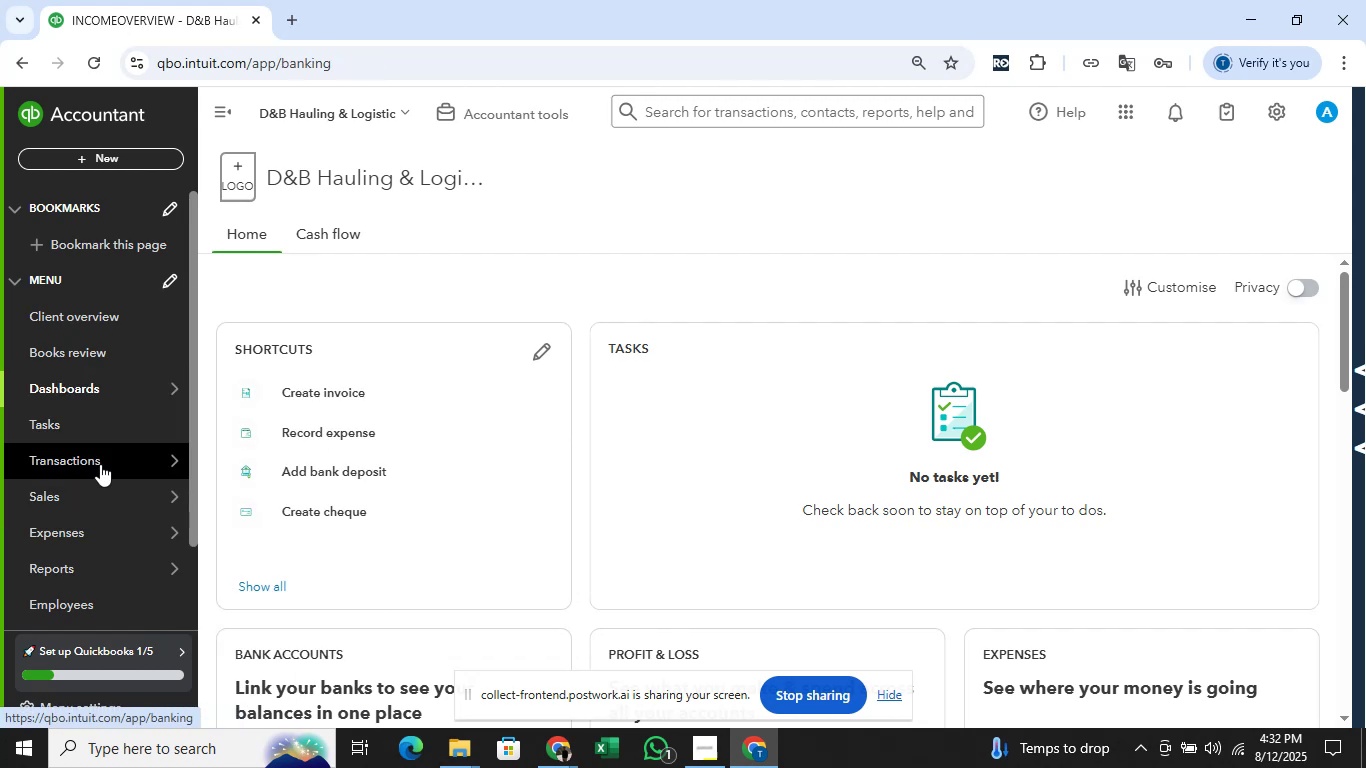 
double_click([100, 464])
 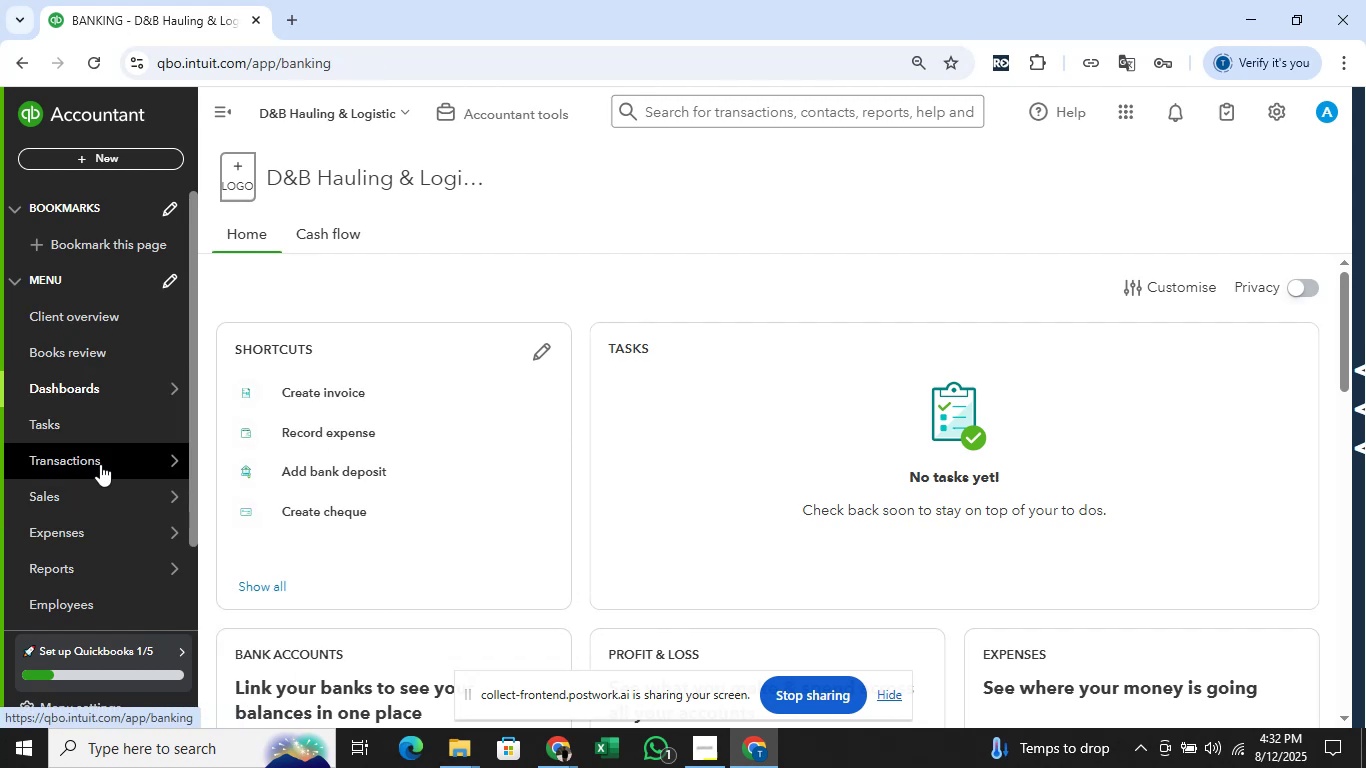 
triple_click([100, 464])
 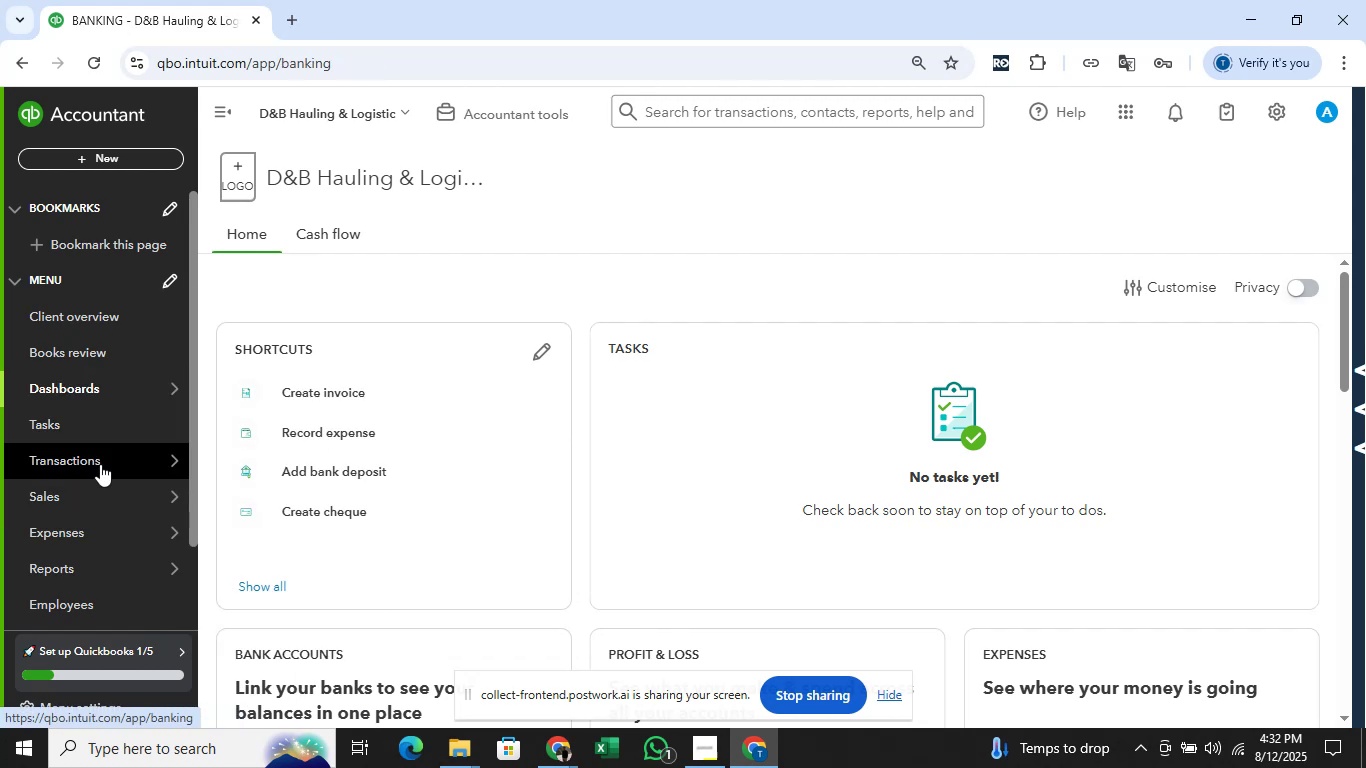 
triple_click([100, 464])
 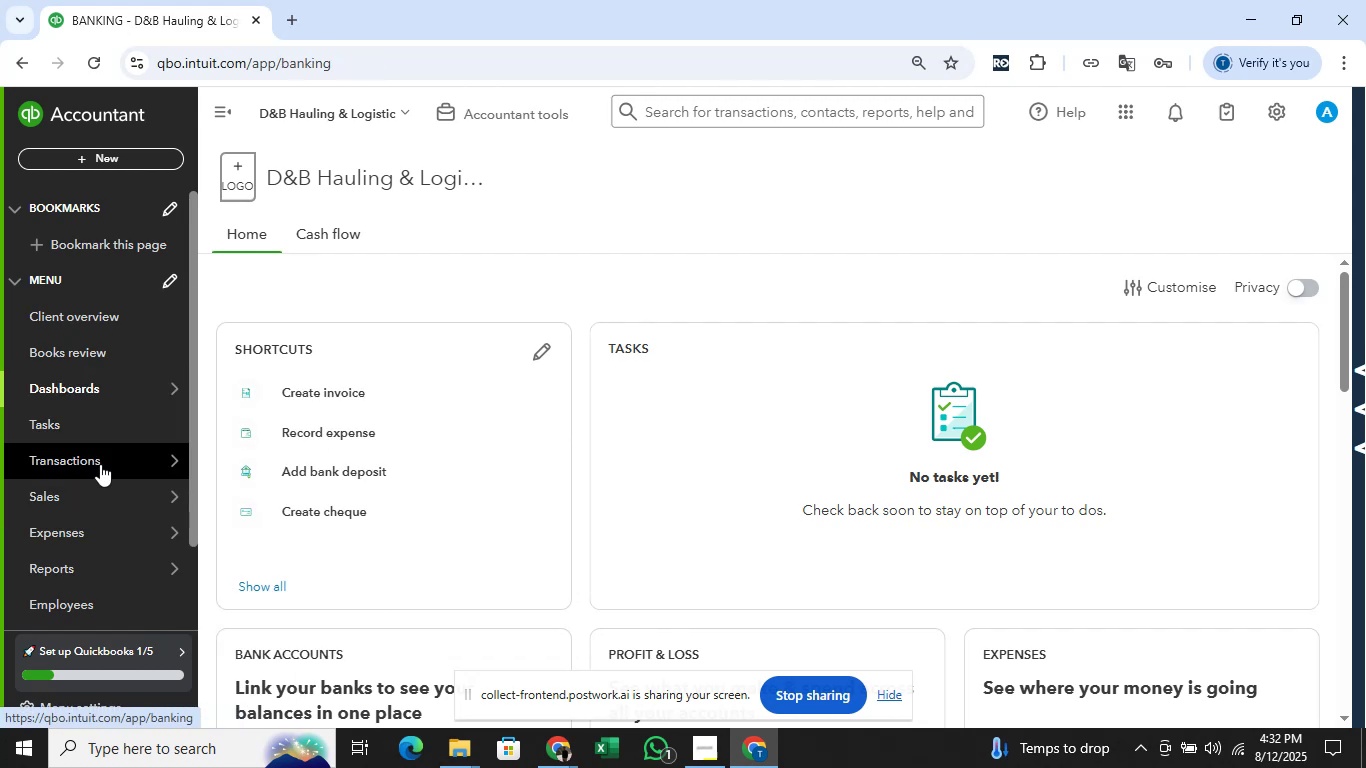 
triple_click([100, 464])
 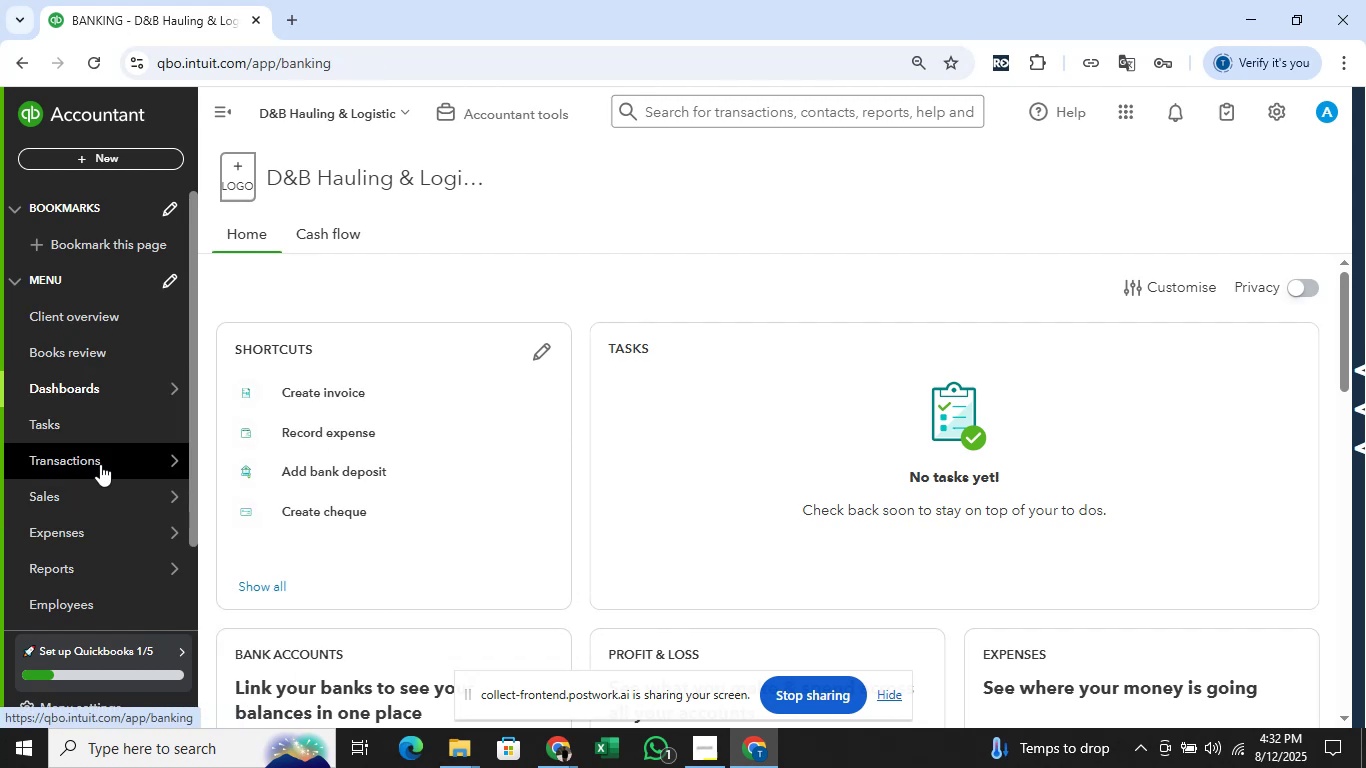 
triple_click([100, 464])
 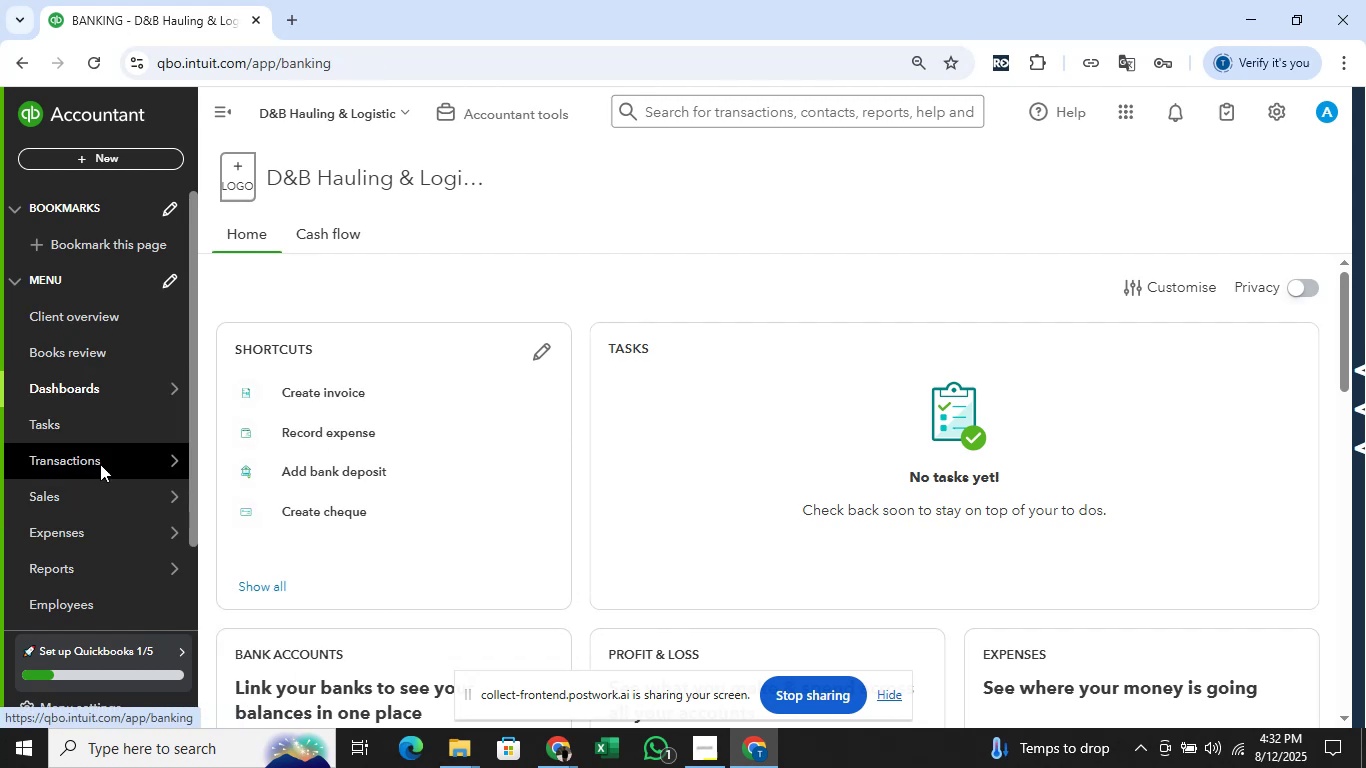 
triple_click([100, 464])
 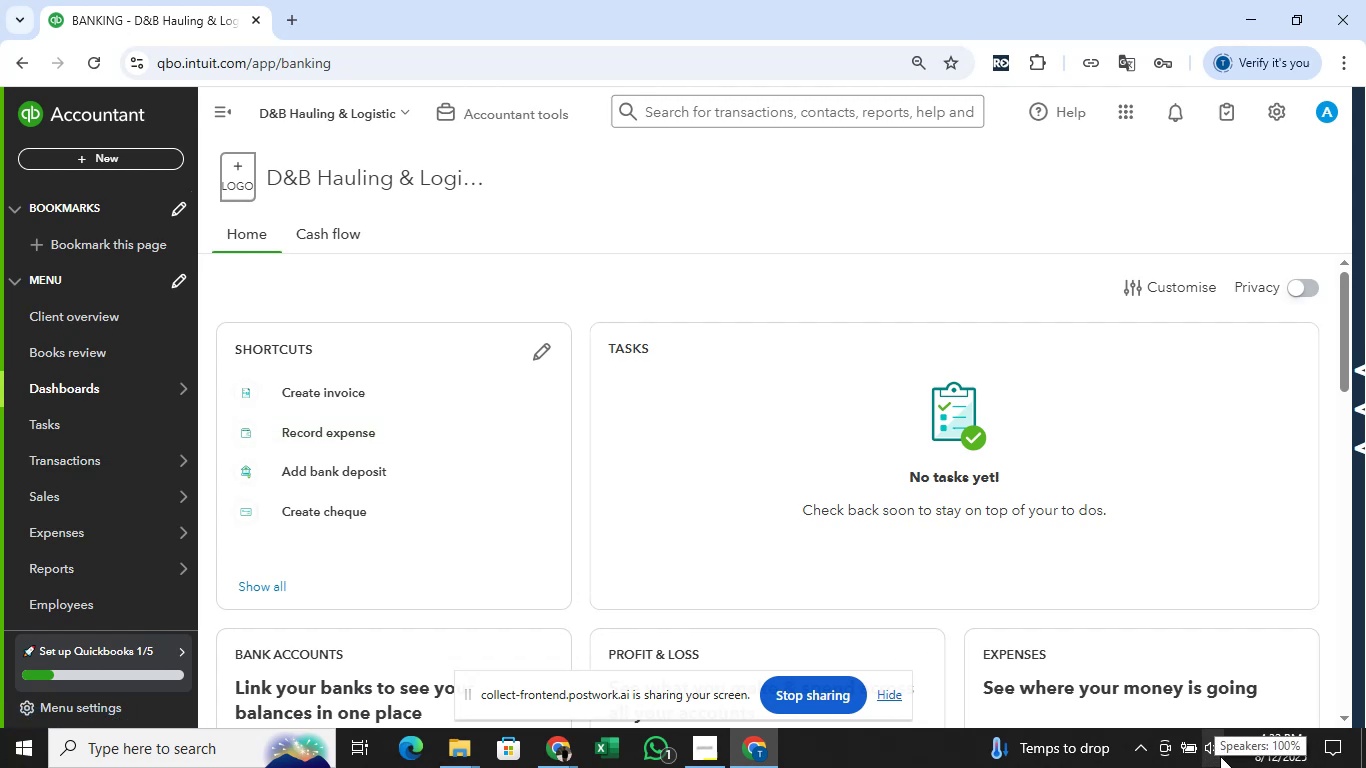 
left_click([1228, 752])
 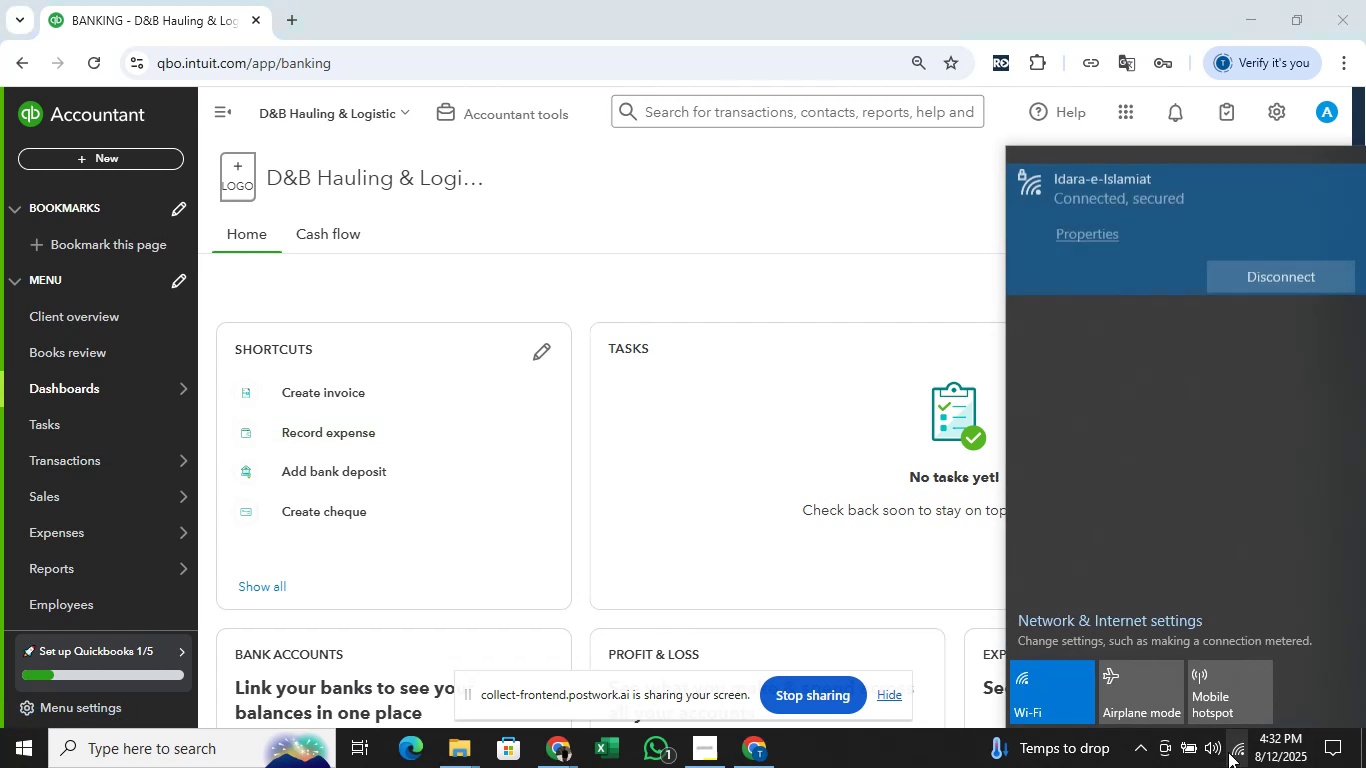 
left_click([1228, 752])
 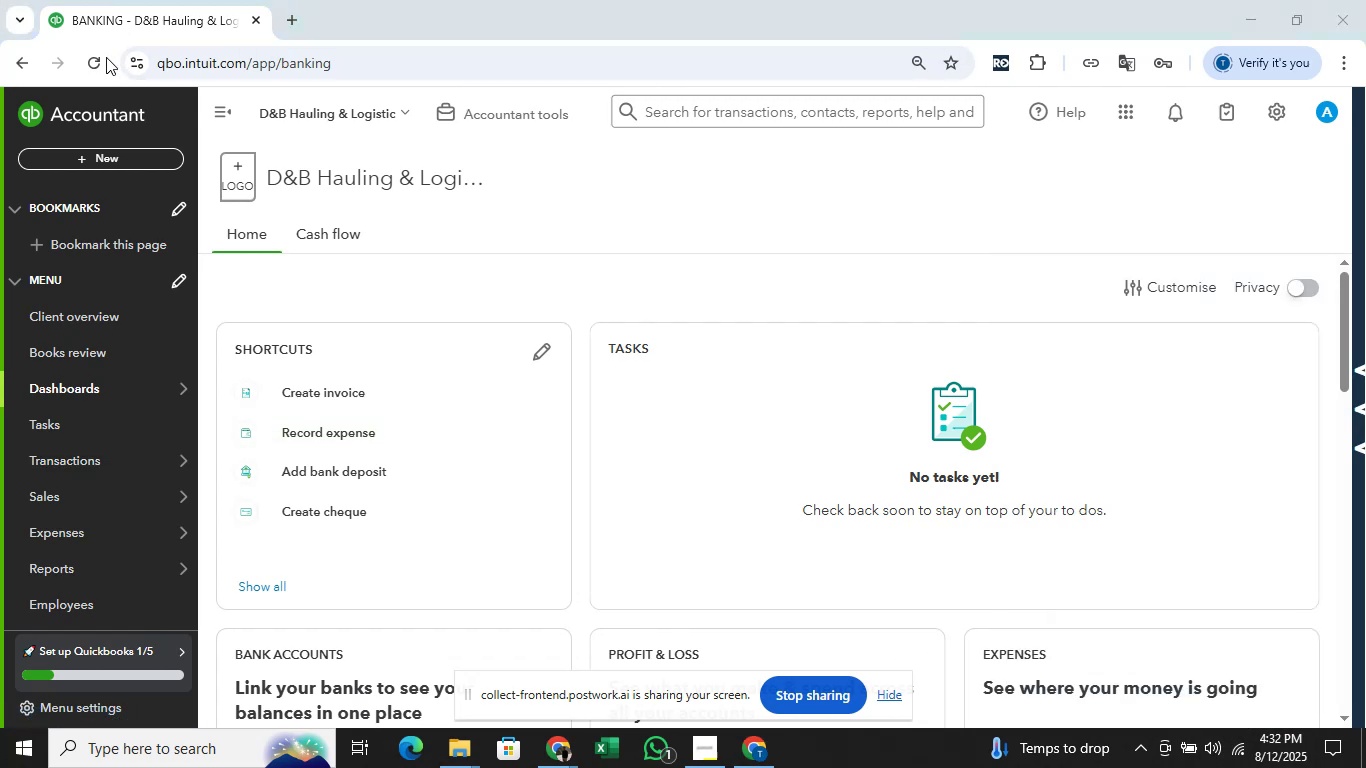 
left_click([73, 58])
 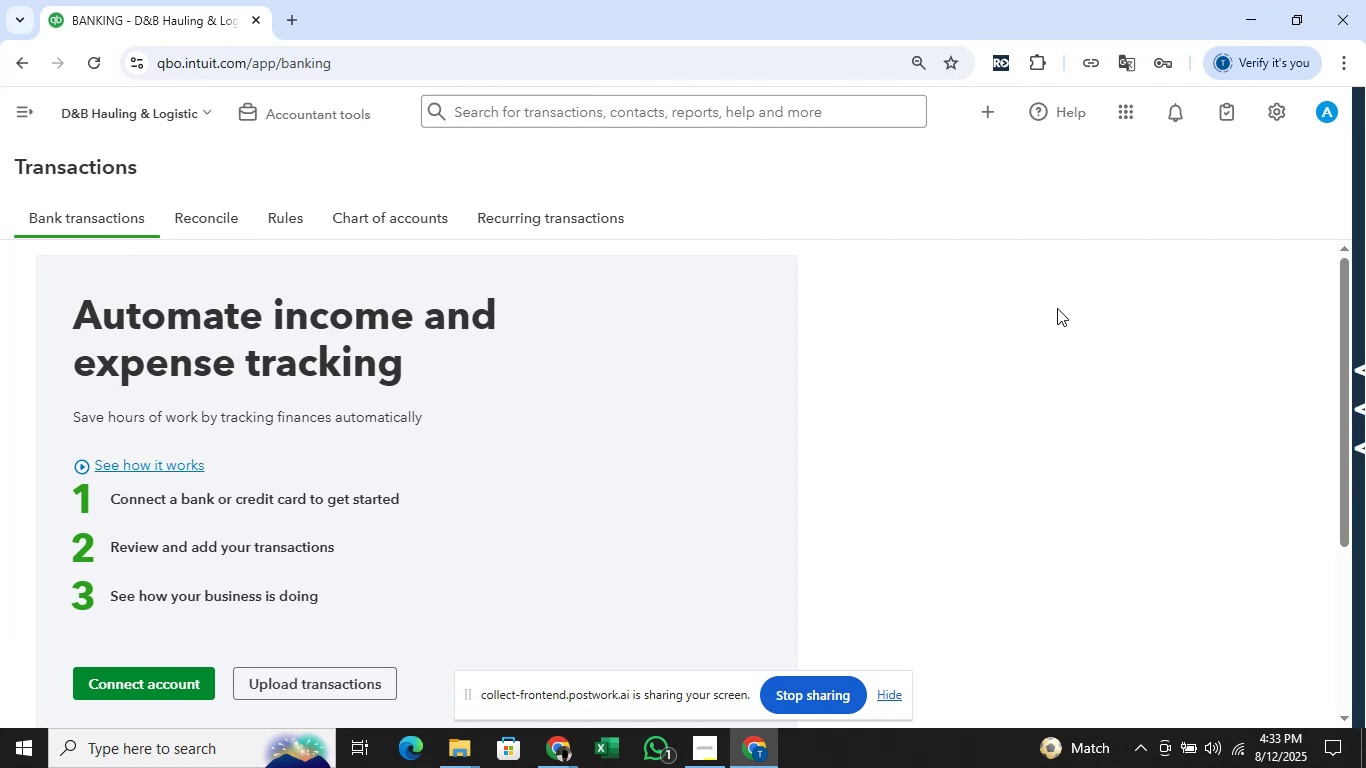 
wait(75.98)
 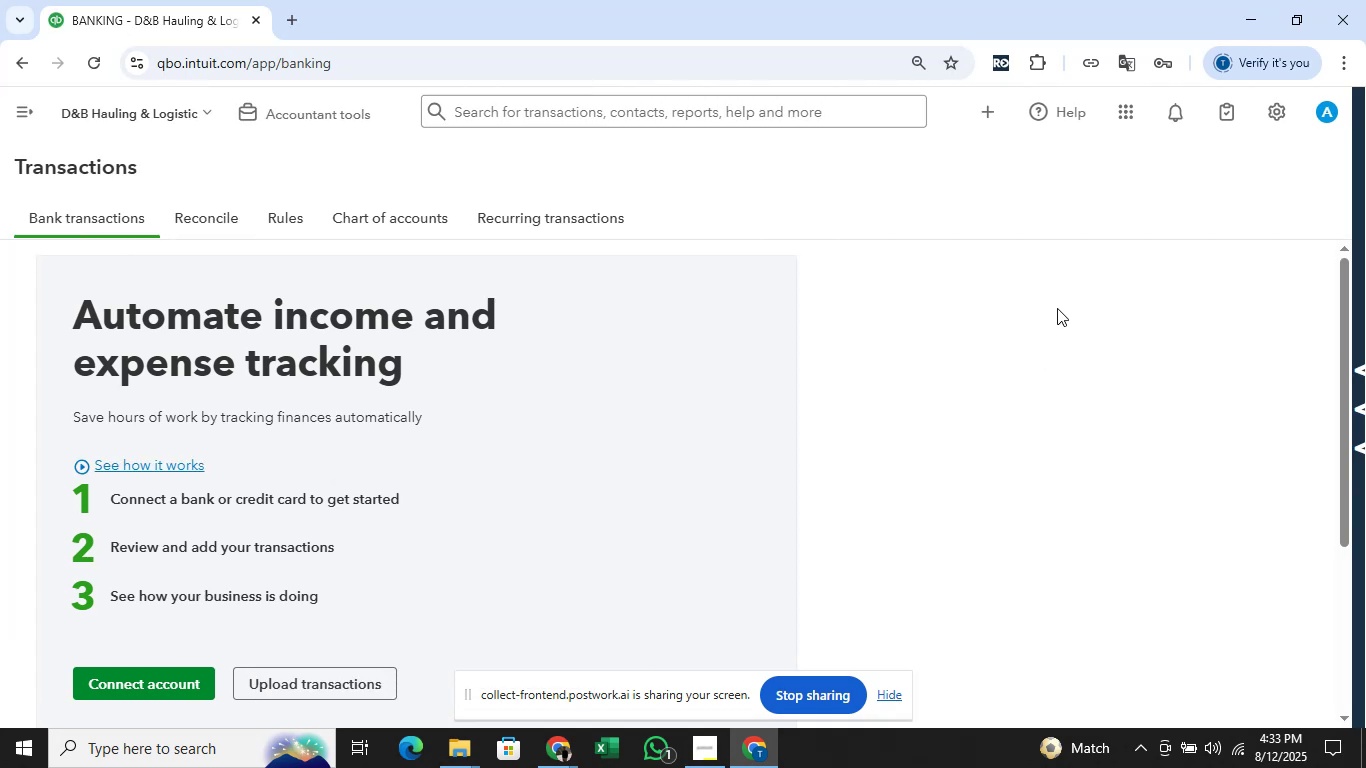 
left_click([37, 113])
 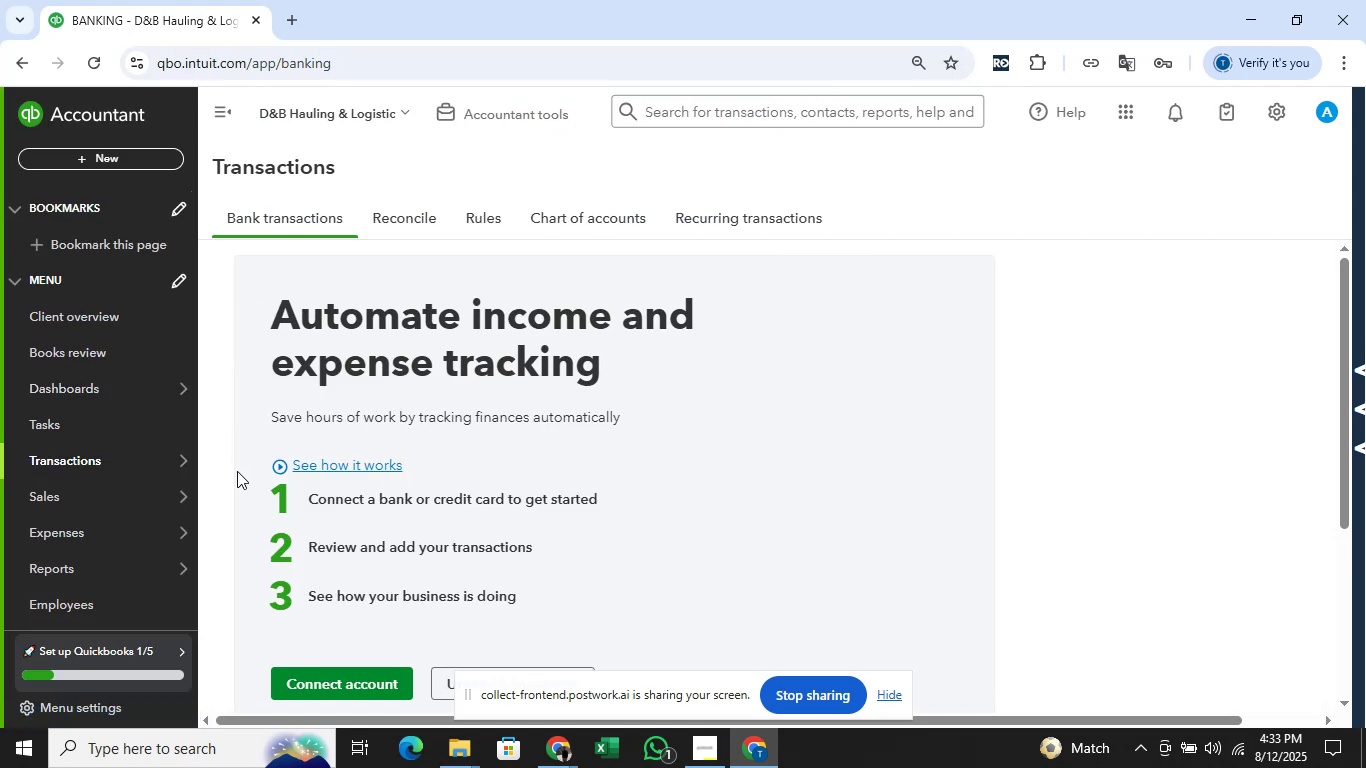 
wait(5.18)
 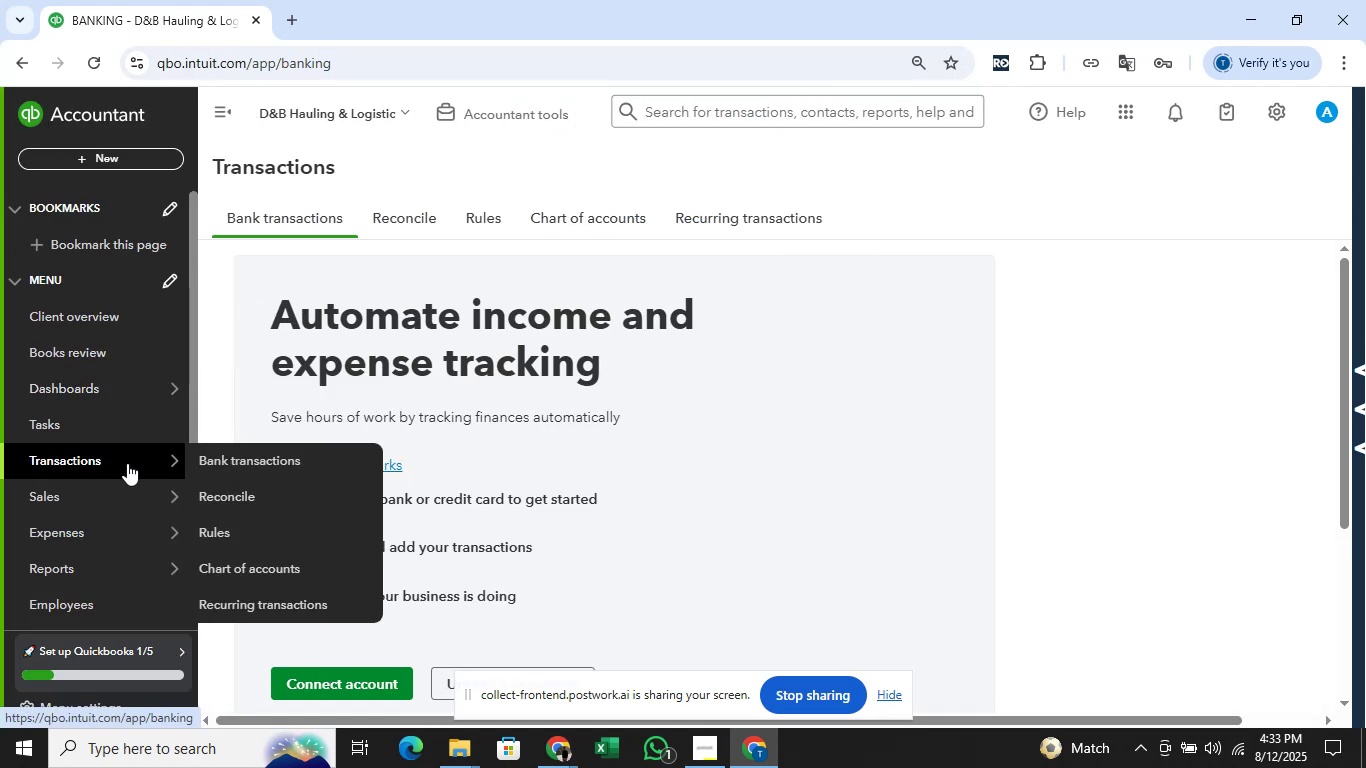 
left_click_drag(start_coordinate=[551, 228], to_coordinate=[551, 234])
 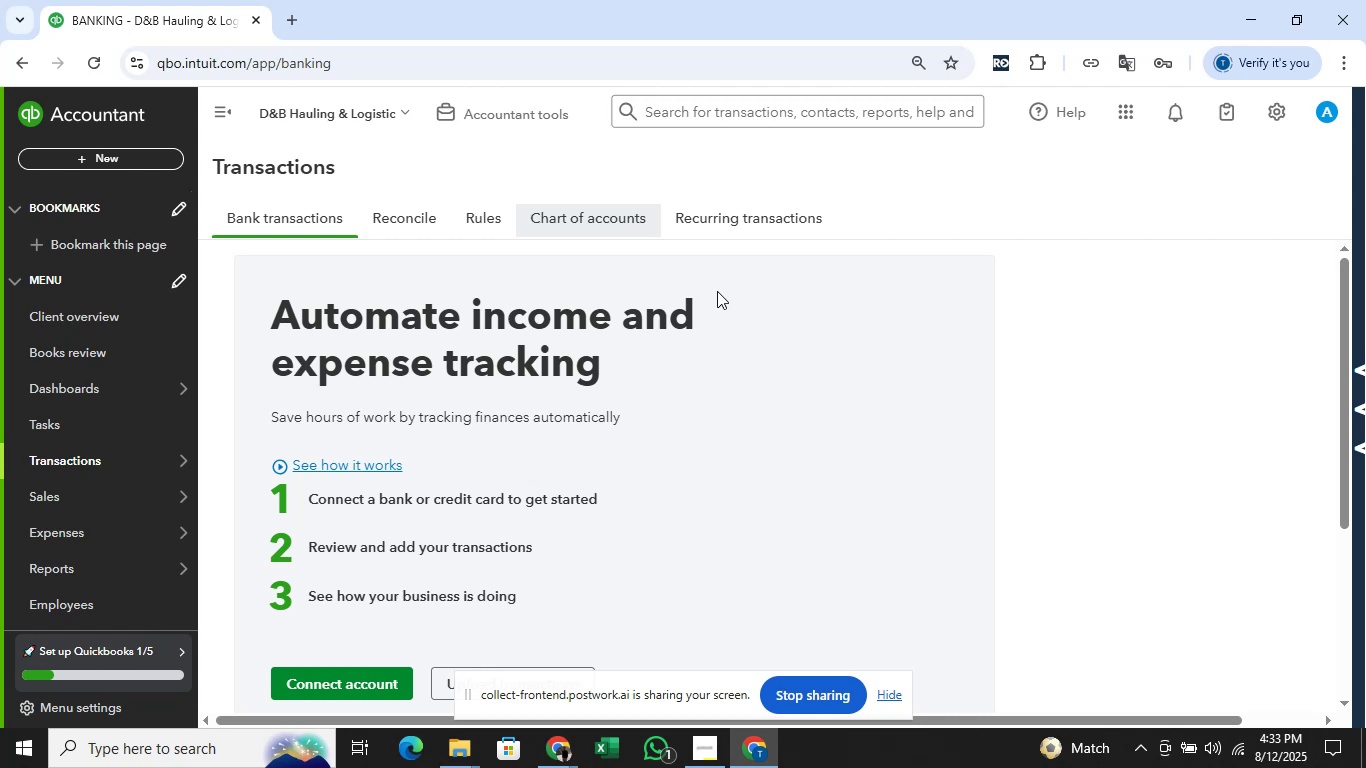 
mouse_move([1227, 745])
 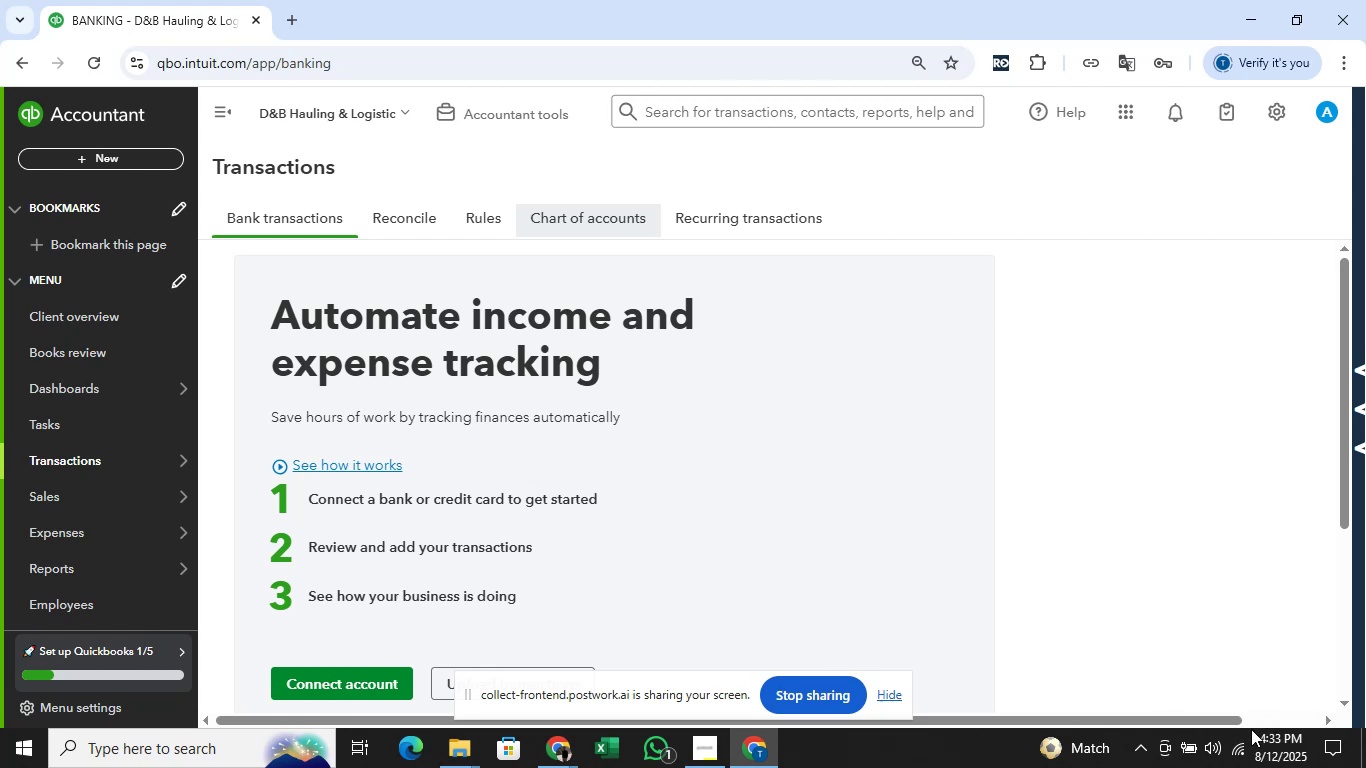 
left_click([1242, 740])
 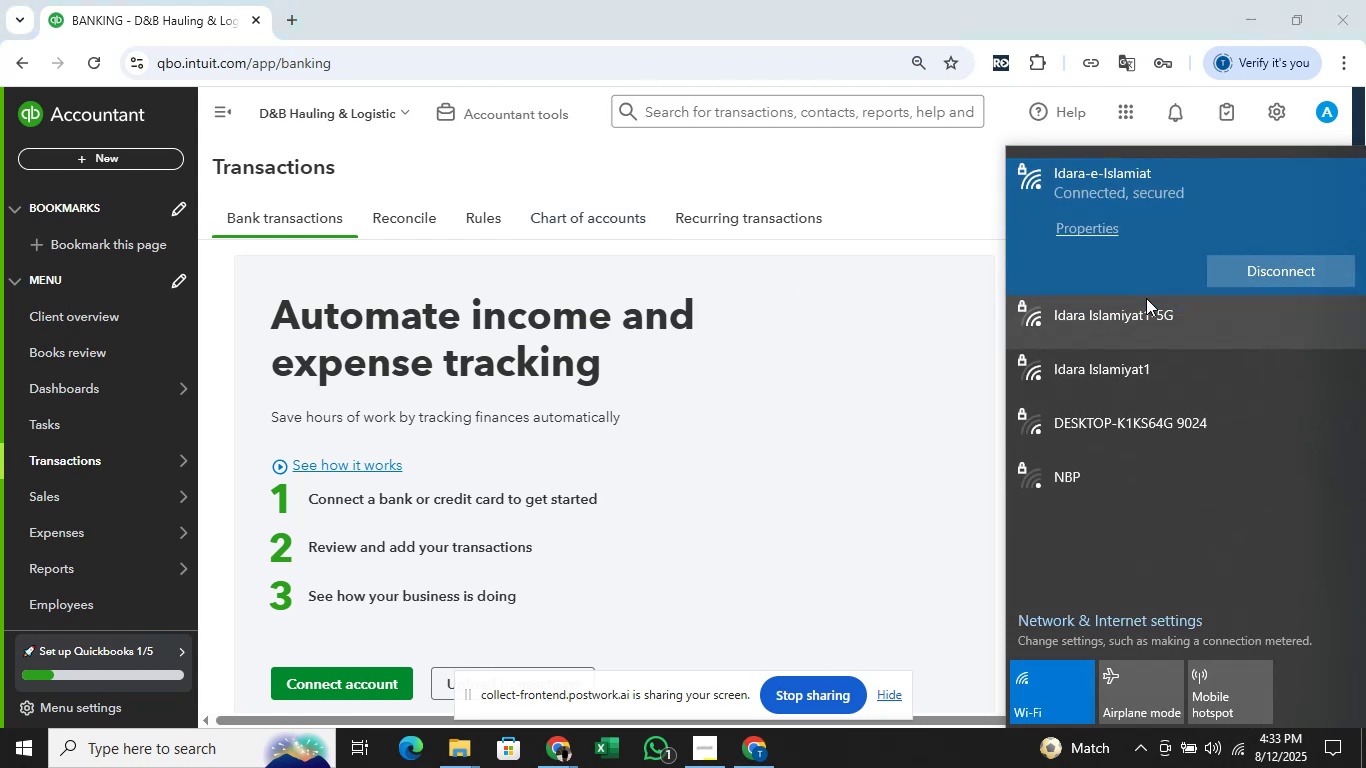 
left_click([1142, 317])
 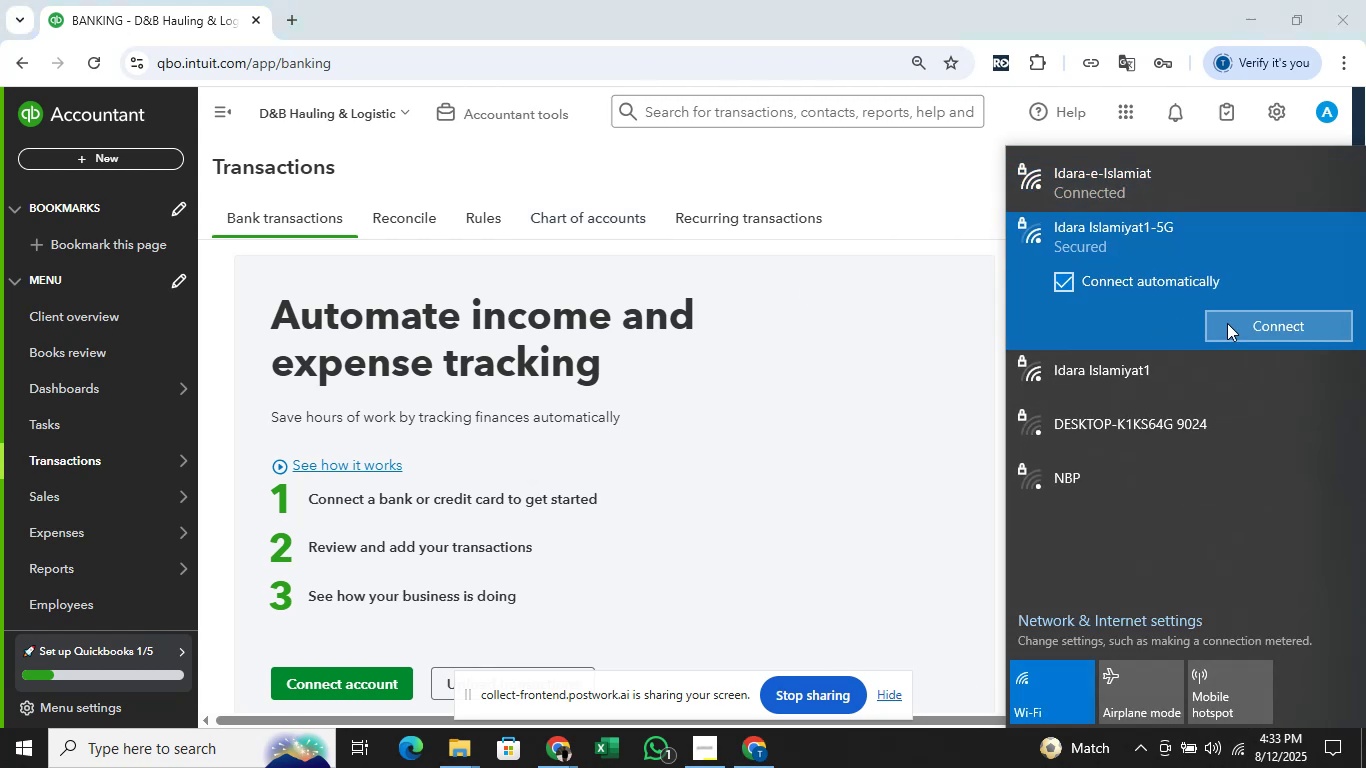 
left_click([1227, 323])
 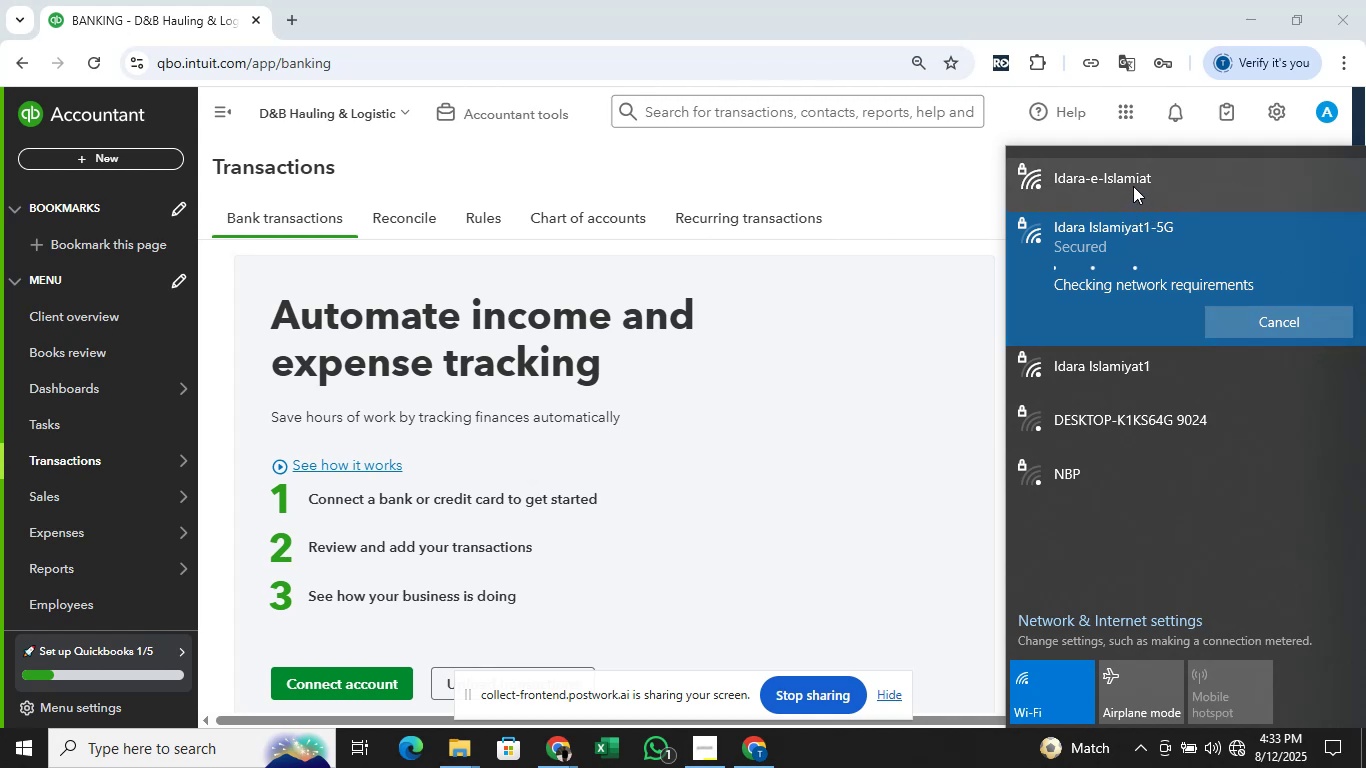 
wait(13.5)
 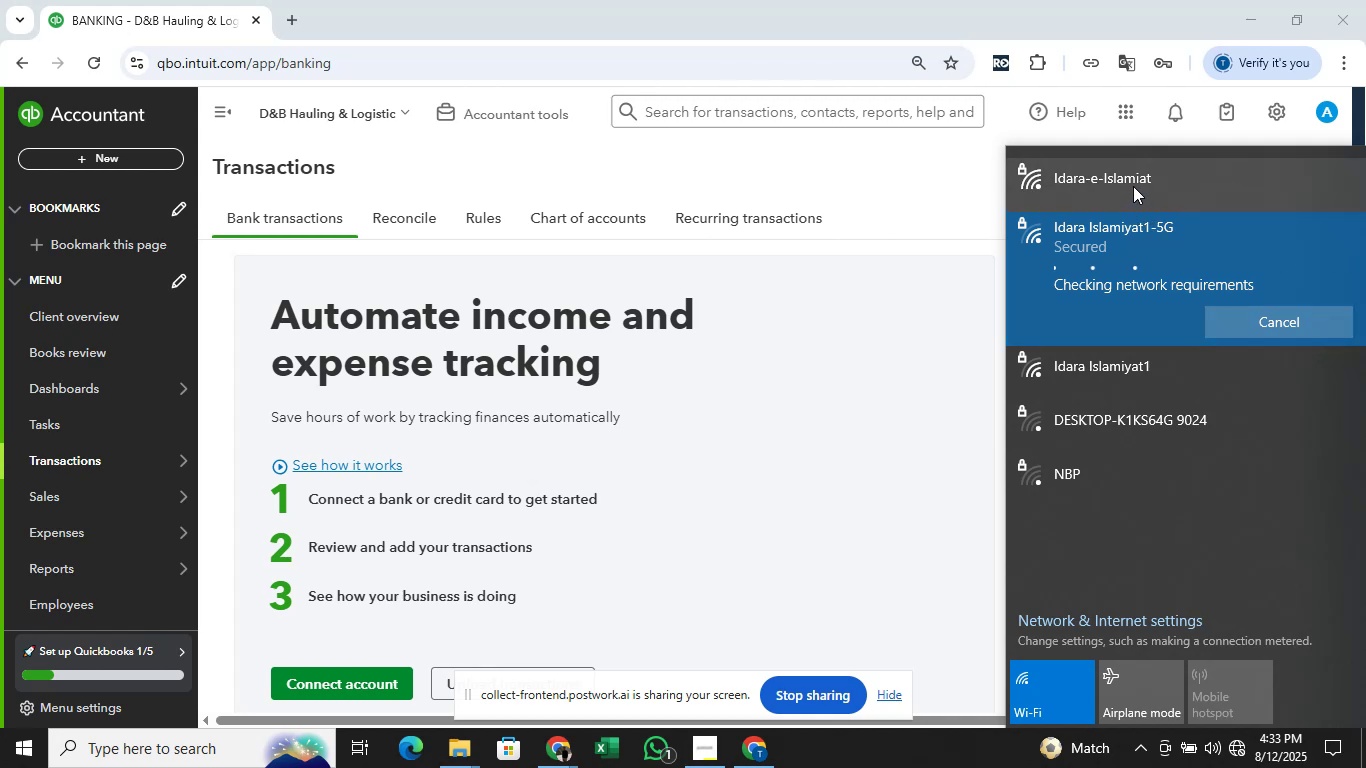 
left_click([1195, 176])
 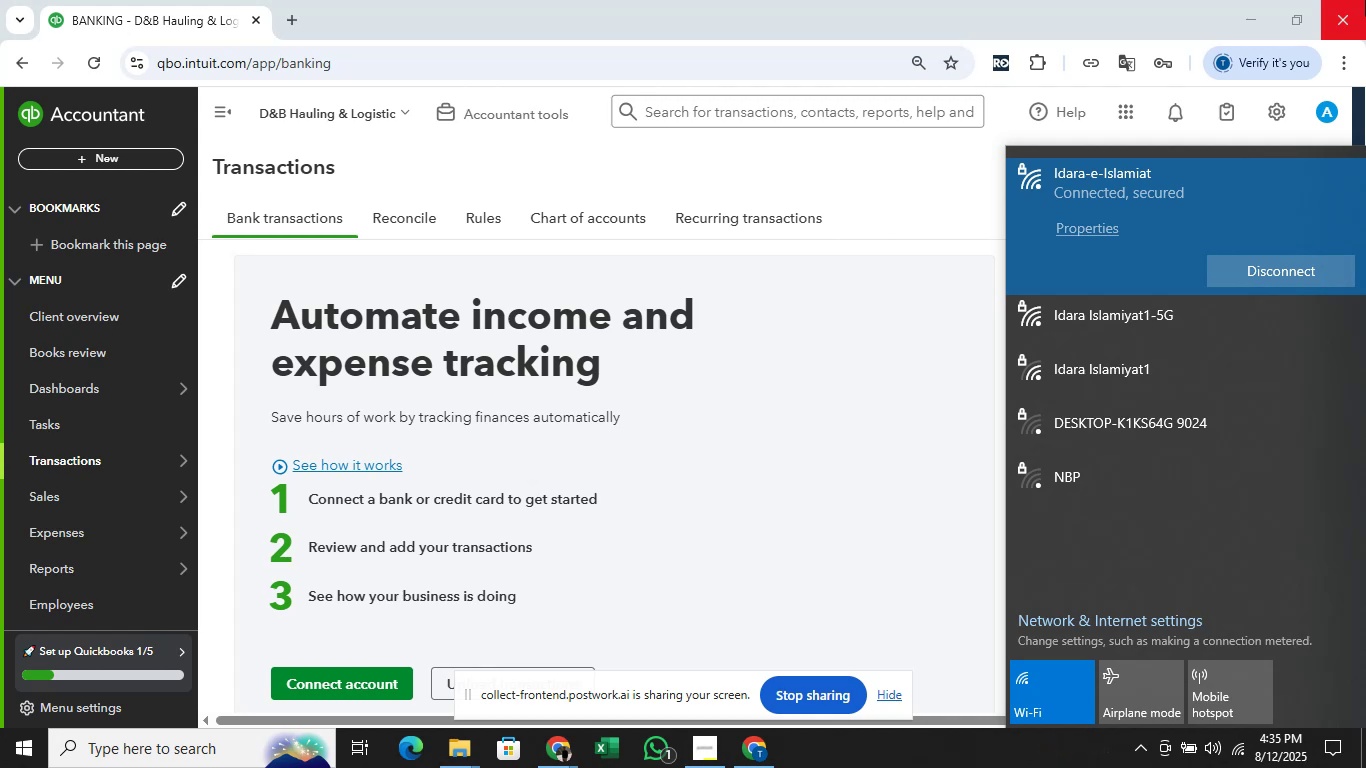 
wait(79.87)
 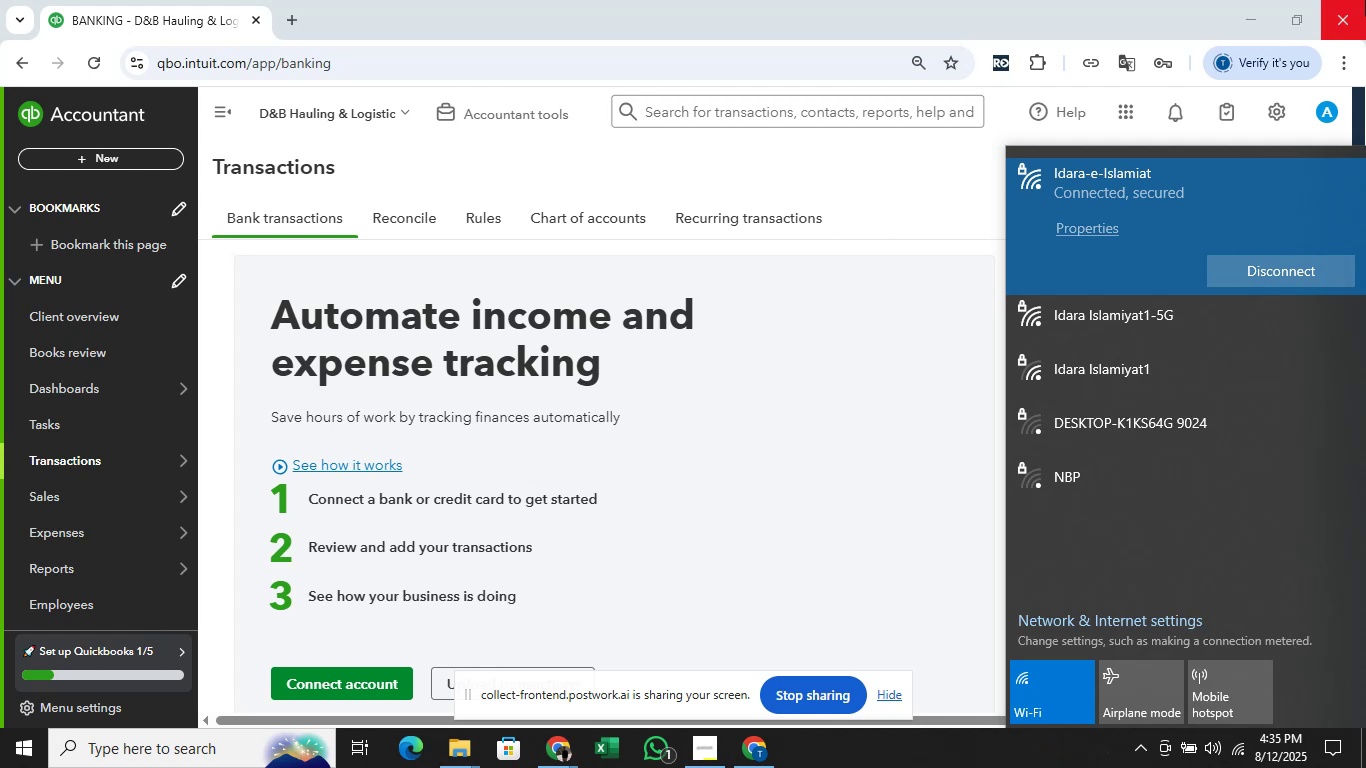 
left_click([1271, 326])
 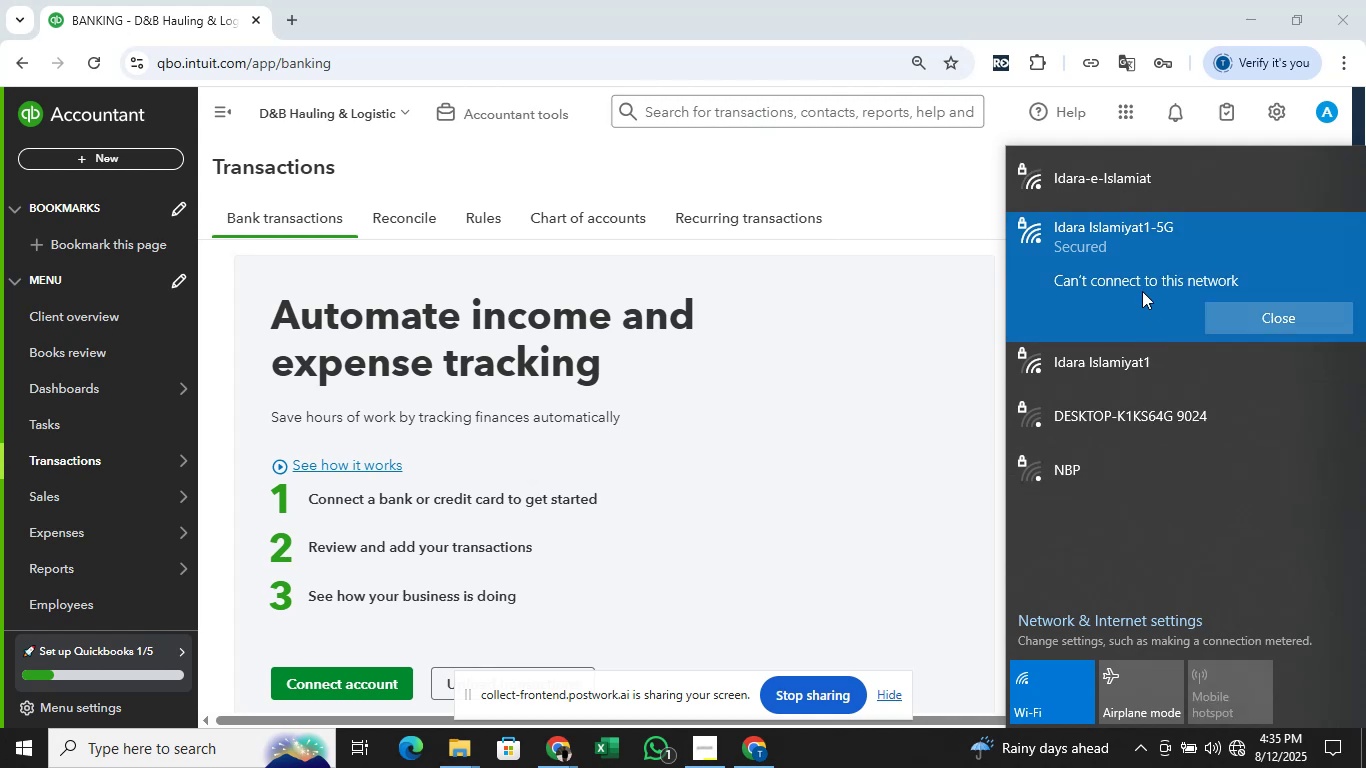 
left_click([1147, 198])
 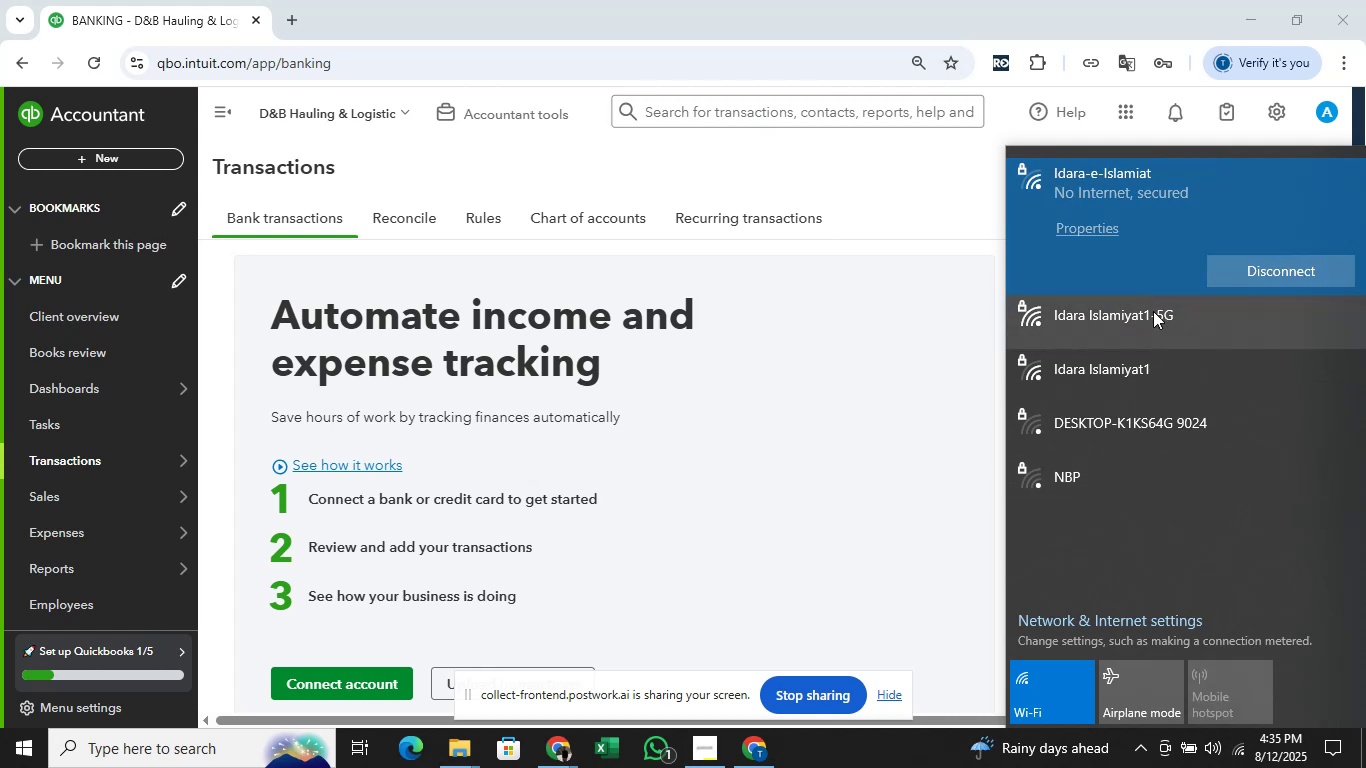 
left_click([1153, 317])
 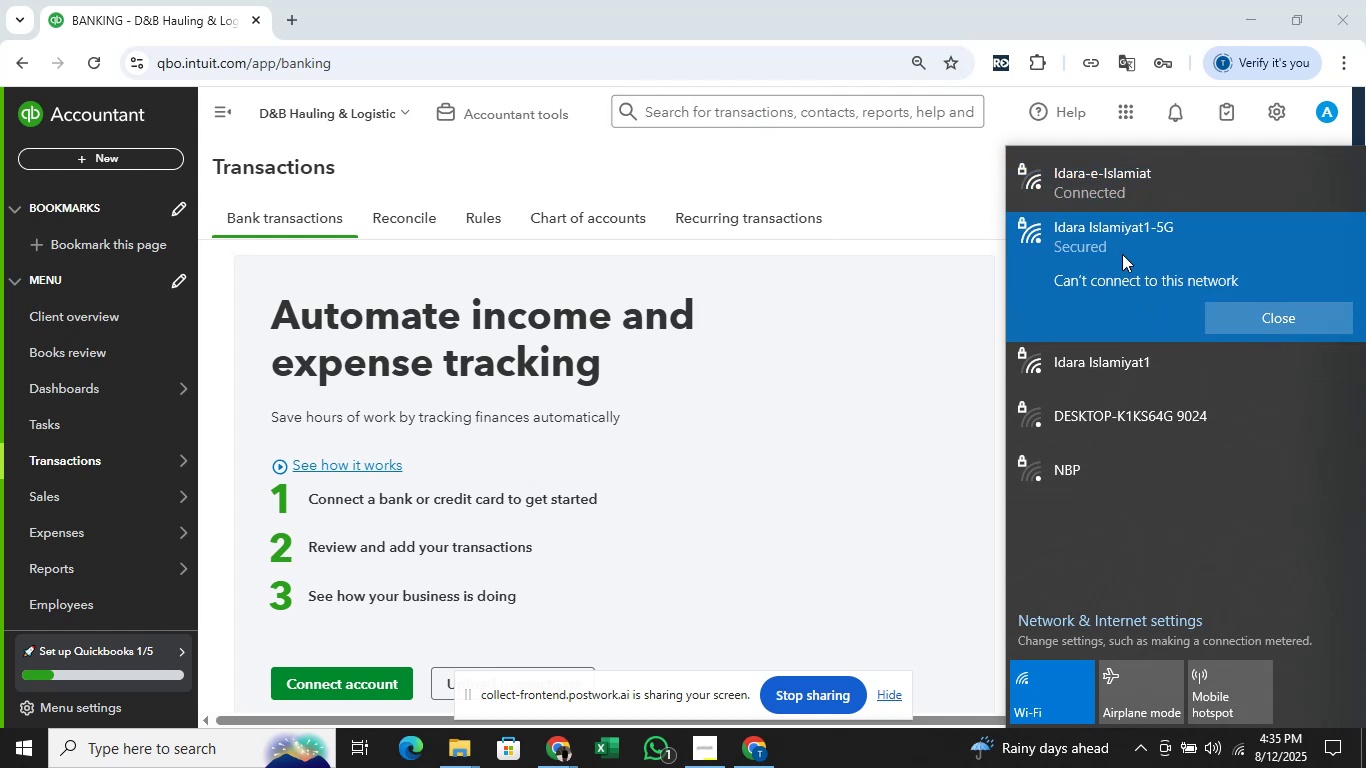 
left_click([1168, 179])
 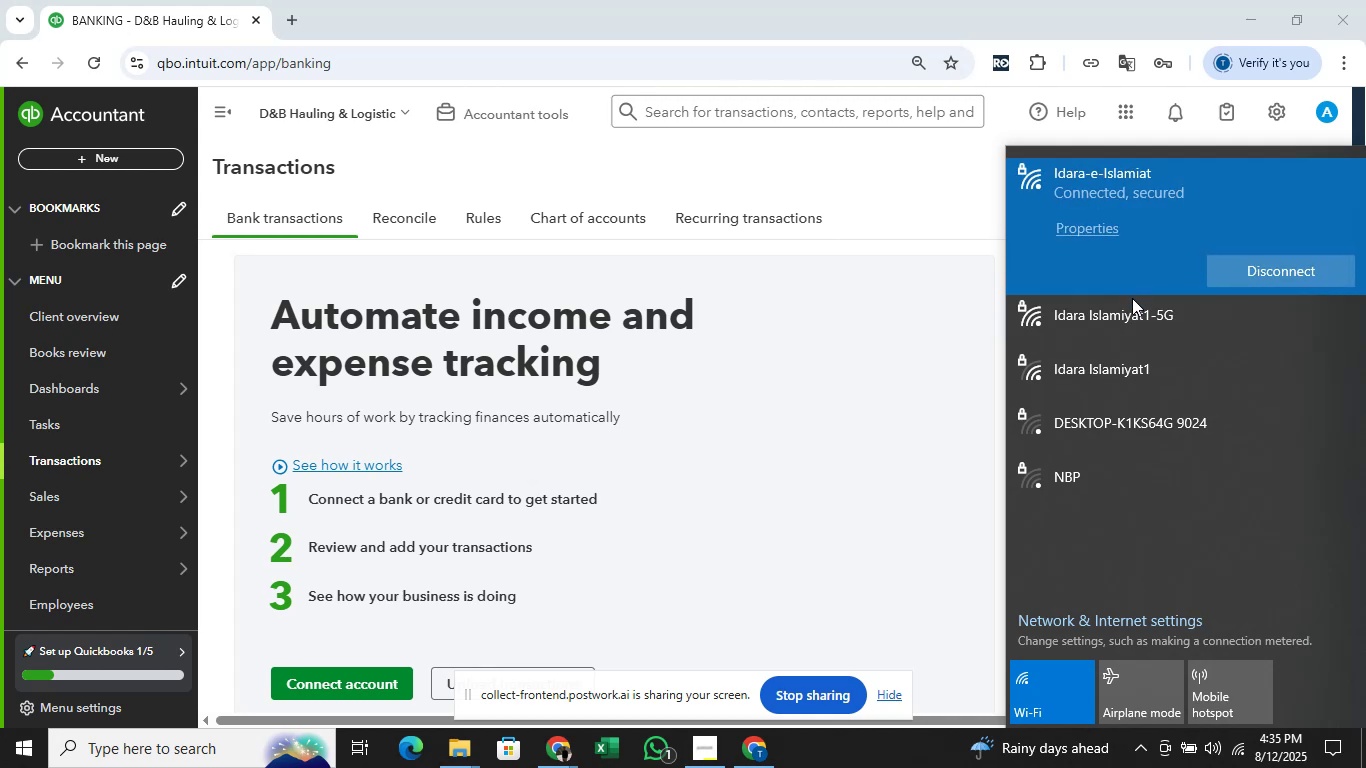 
left_click([1132, 330])
 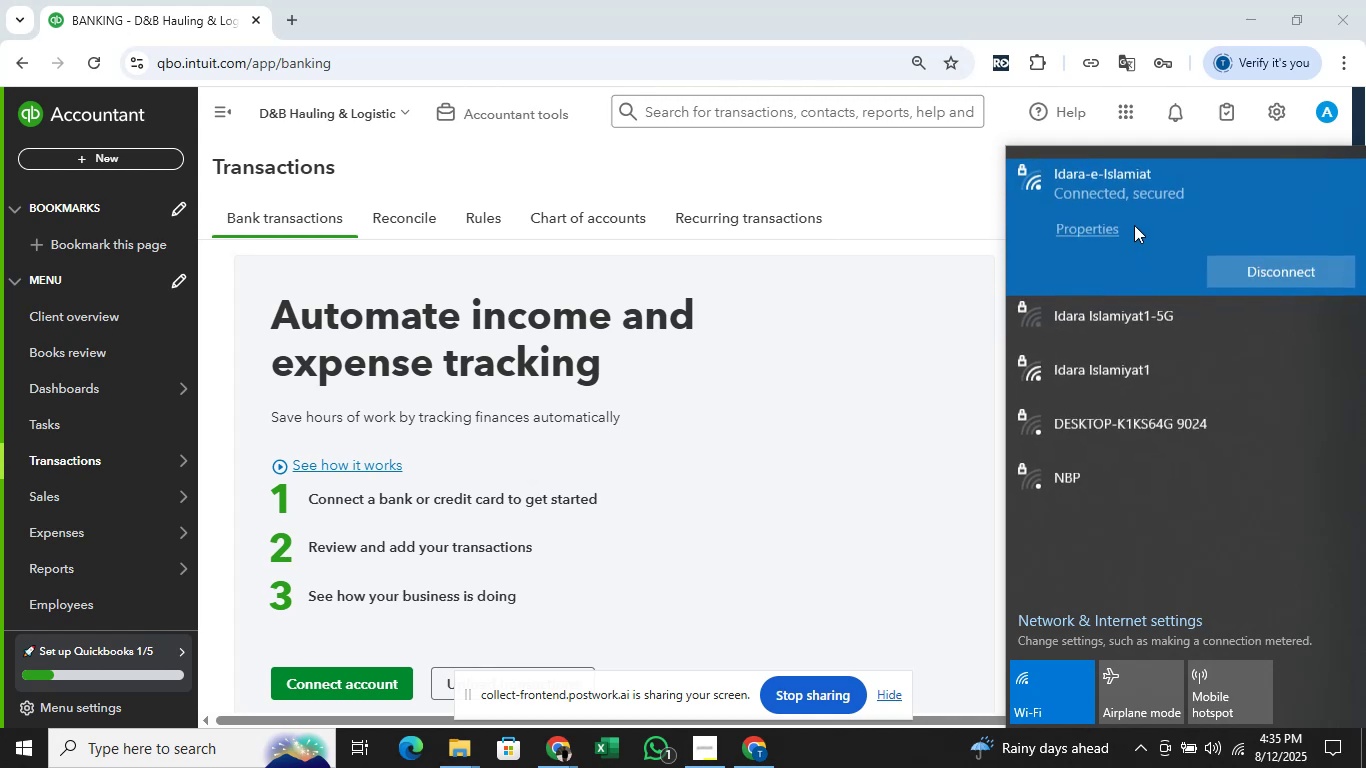 
left_click([1133, 300])
 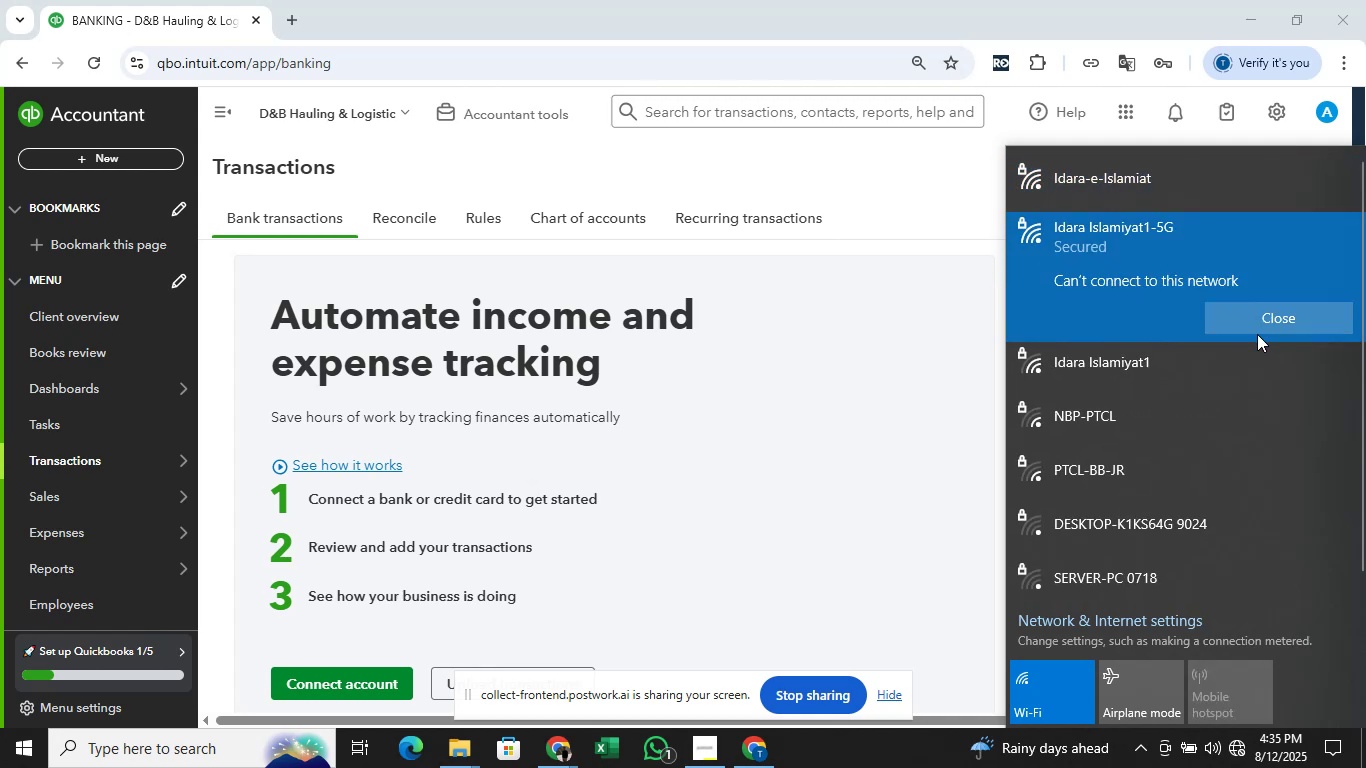 
left_click([1192, 207])
 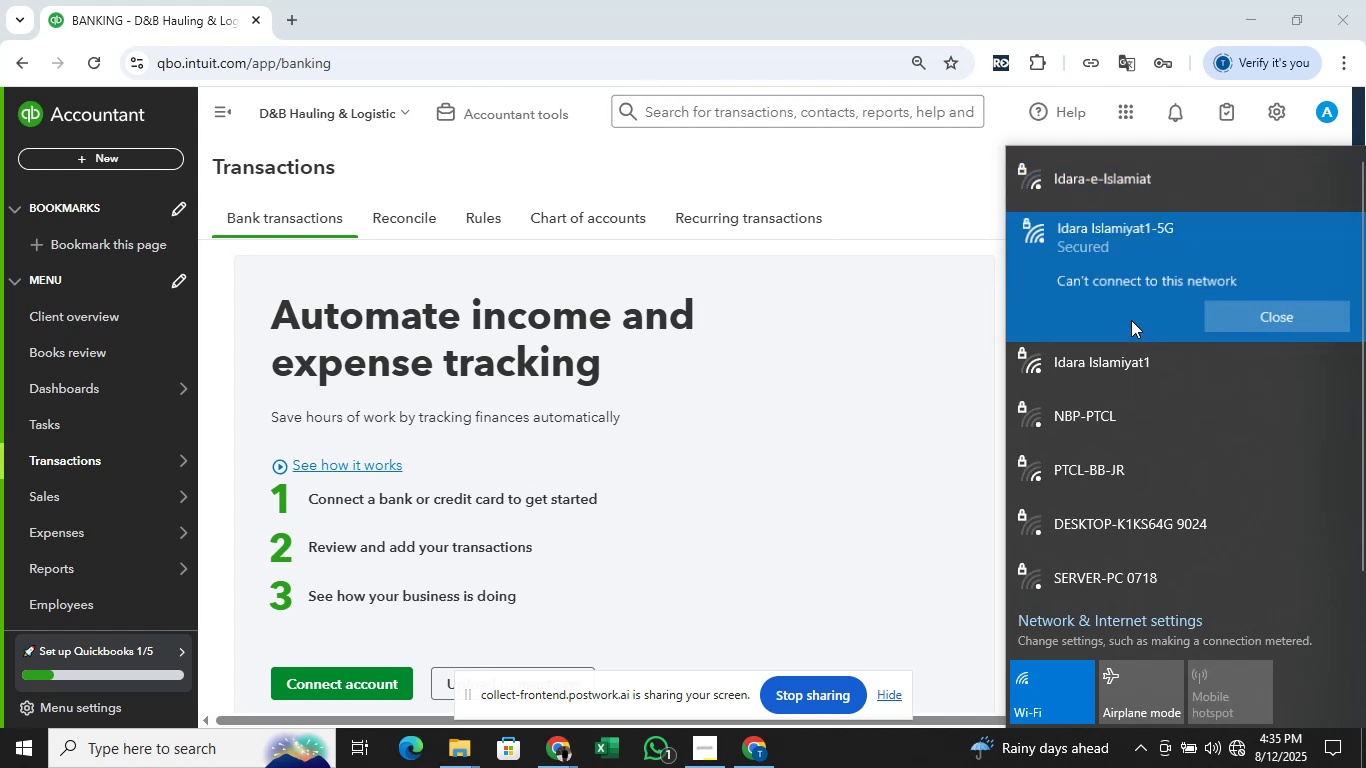 
left_click([1236, 306])
 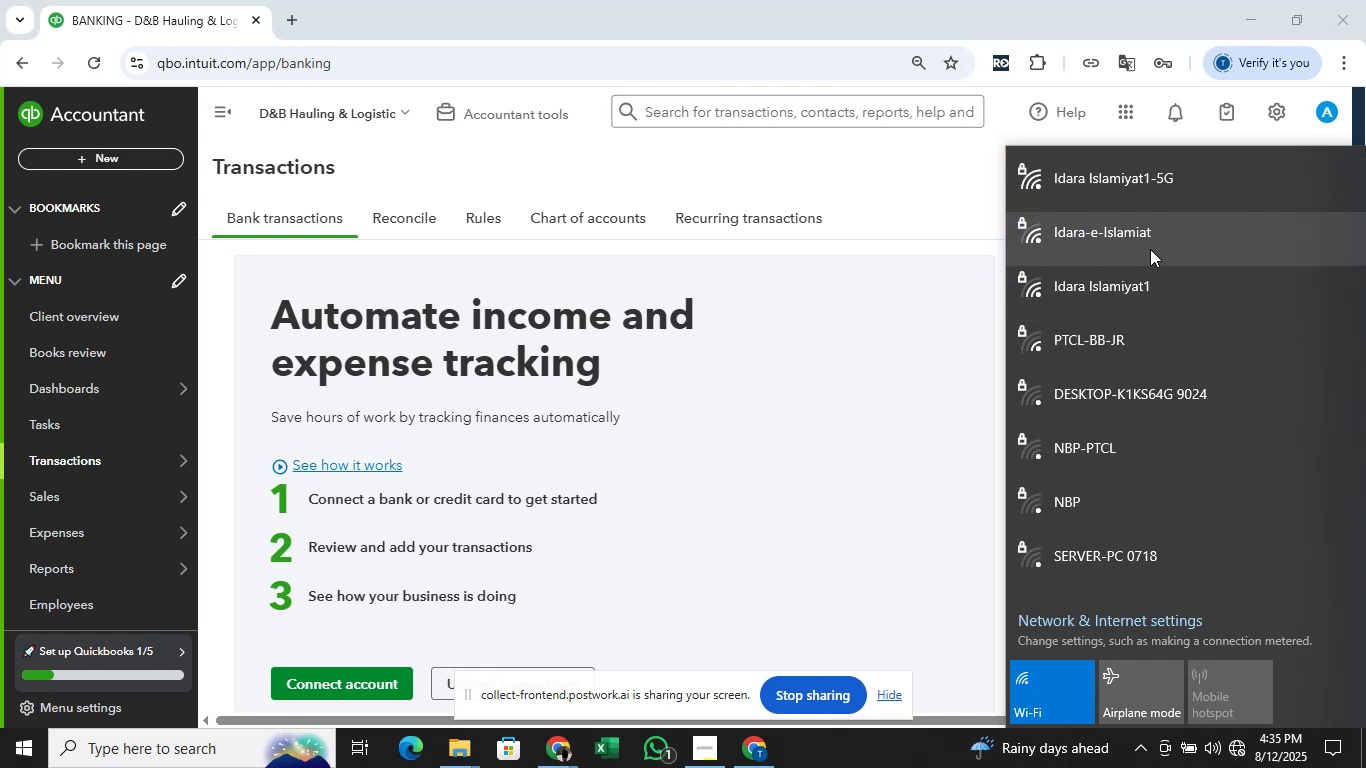 
left_click([1144, 192])
 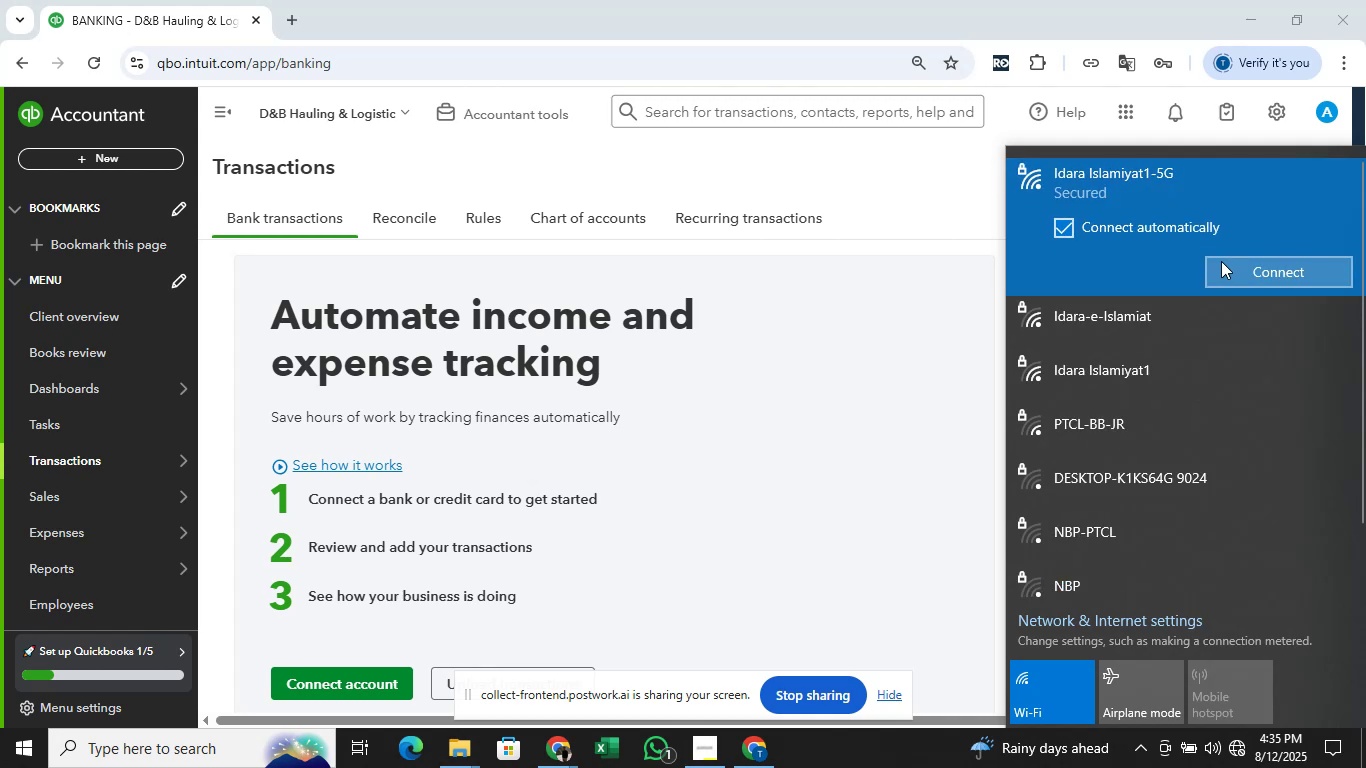 
left_click([1234, 268])
 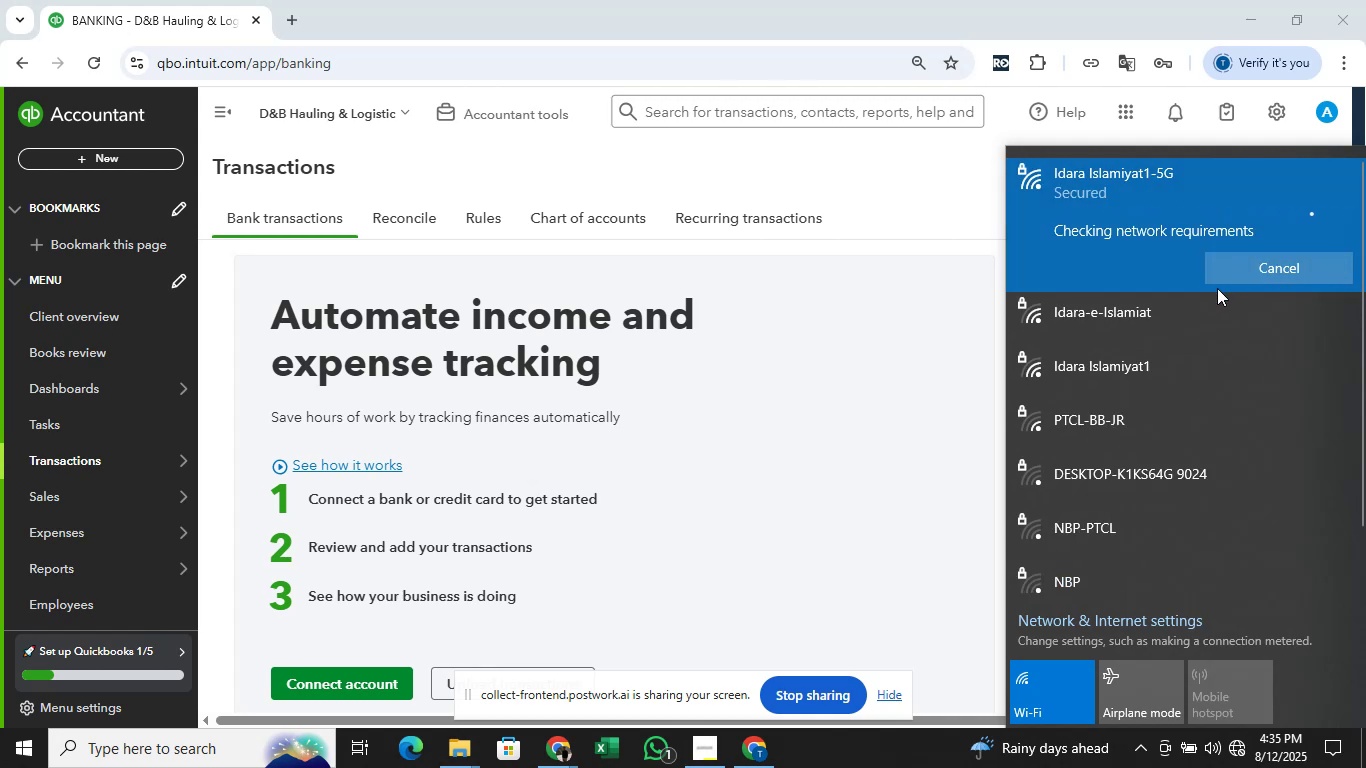 
left_click([1130, 303])
 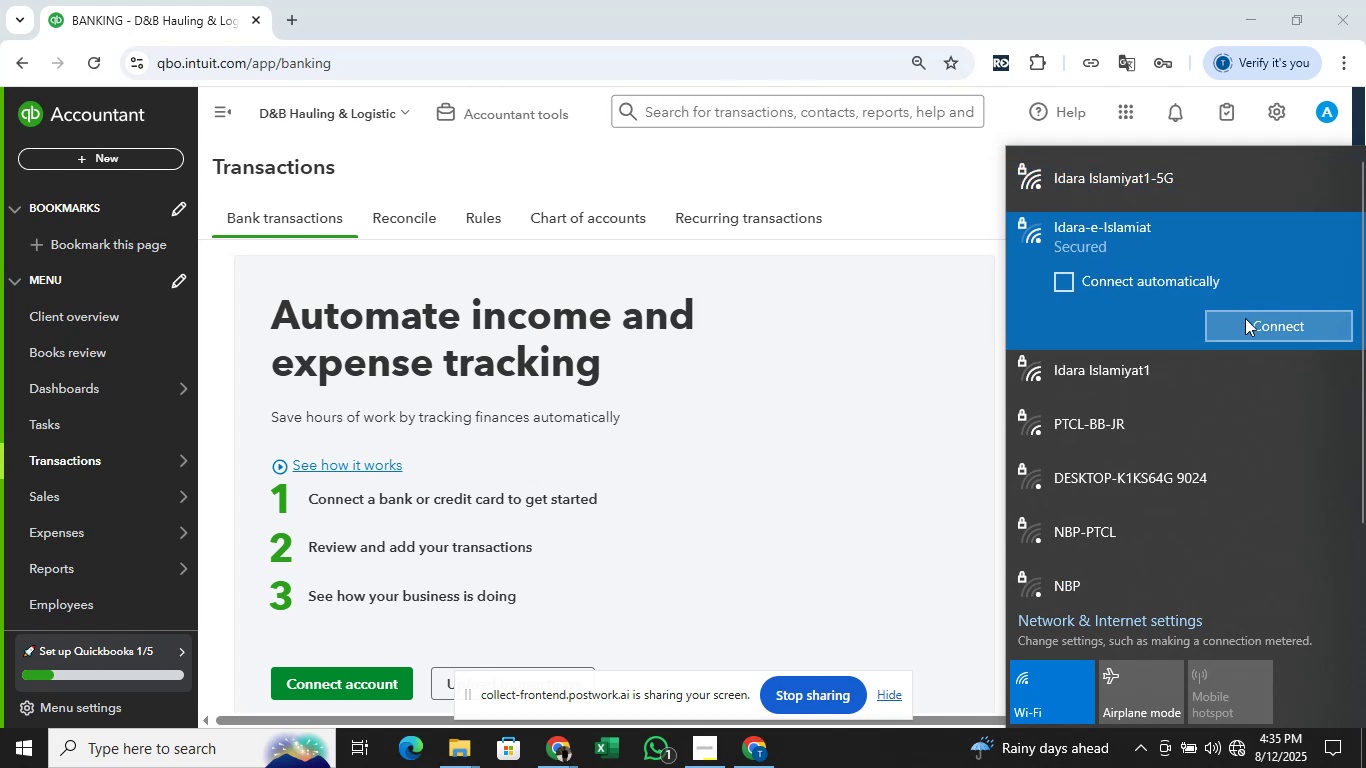 
left_click([1245, 318])
 